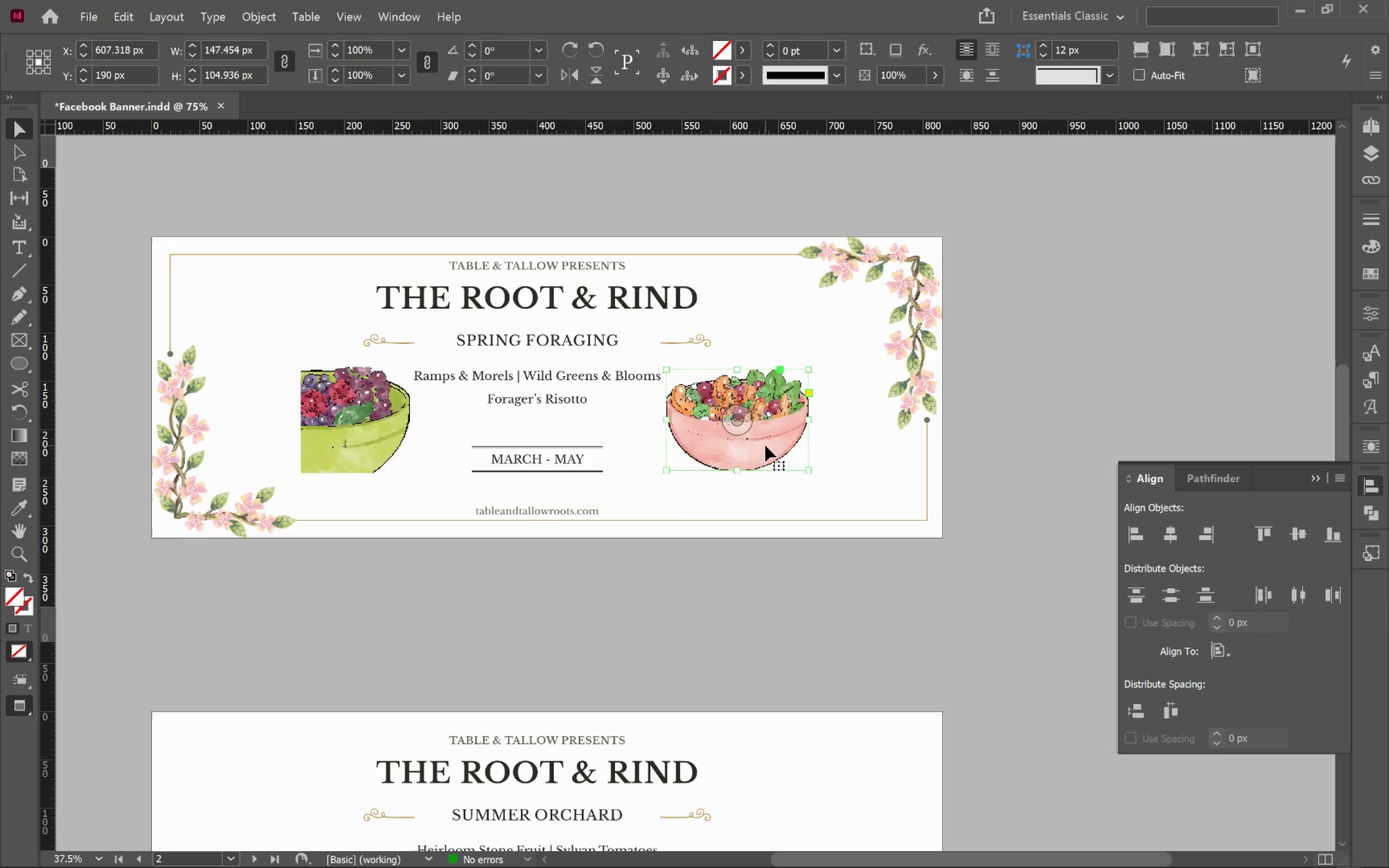 
left_click_drag(start_coordinate=[771, 445], to_coordinate=[838, 450])
 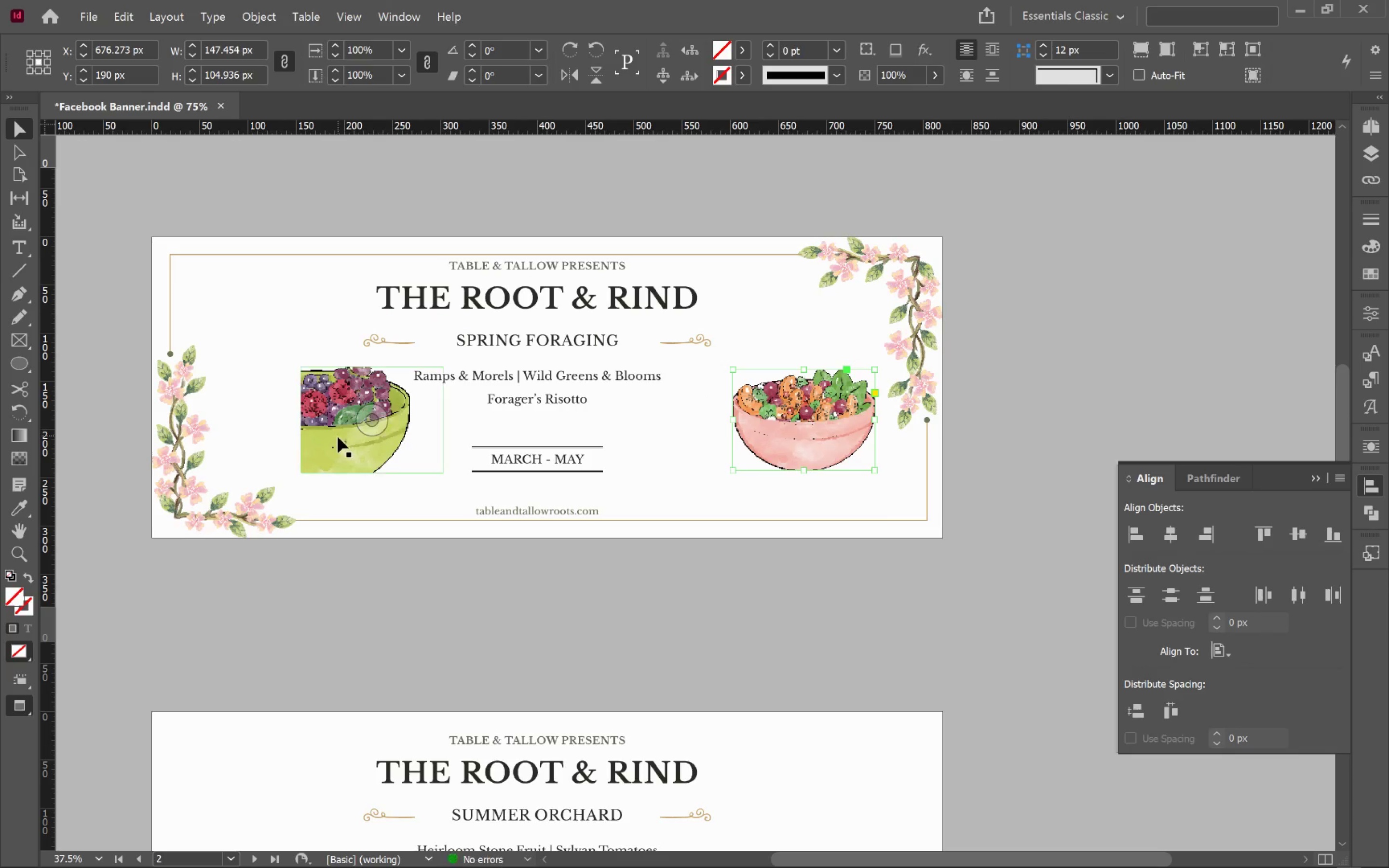 
hold_key(key=ShiftLeft, duration=1.2)
 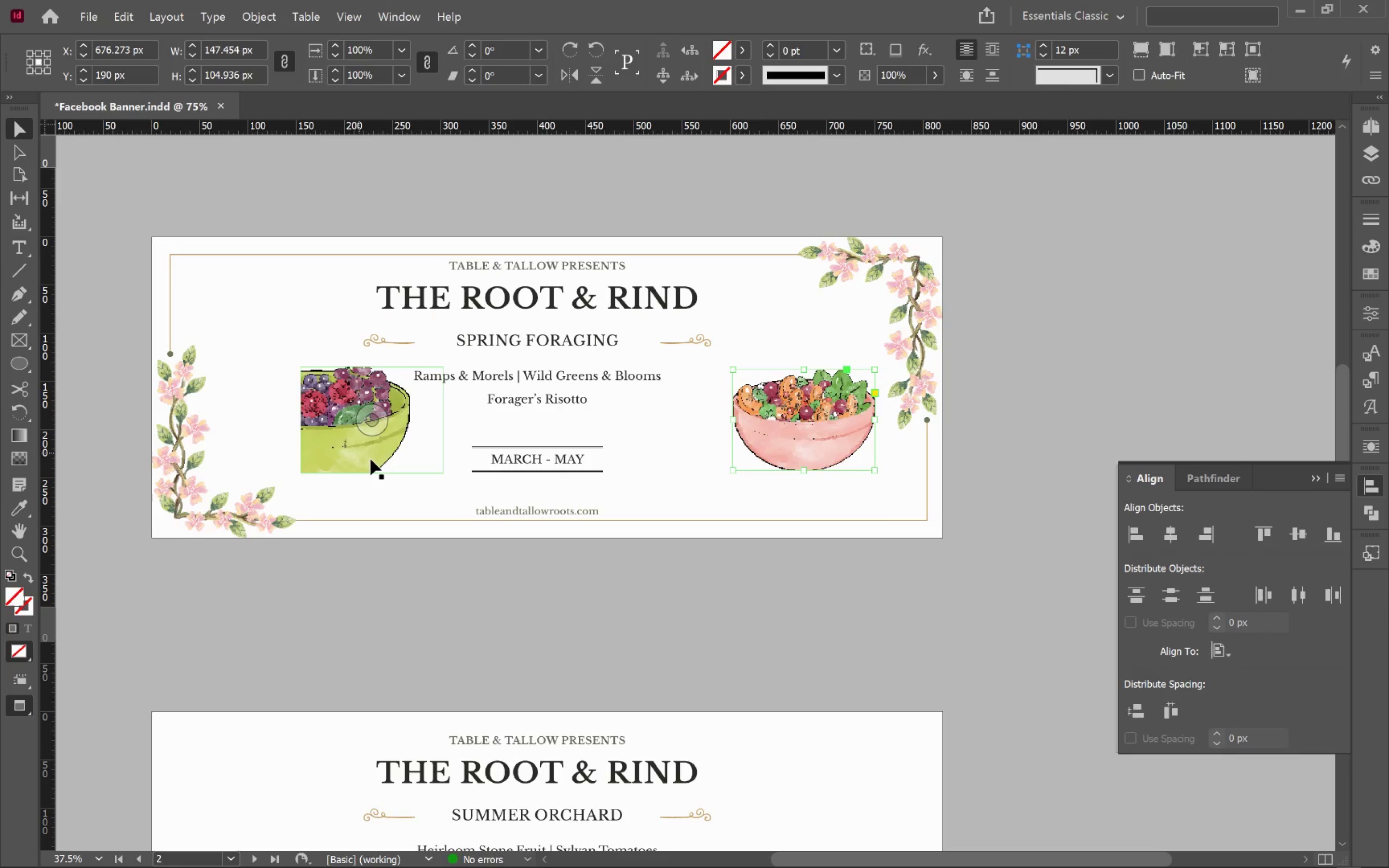 
left_click([375, 461])
 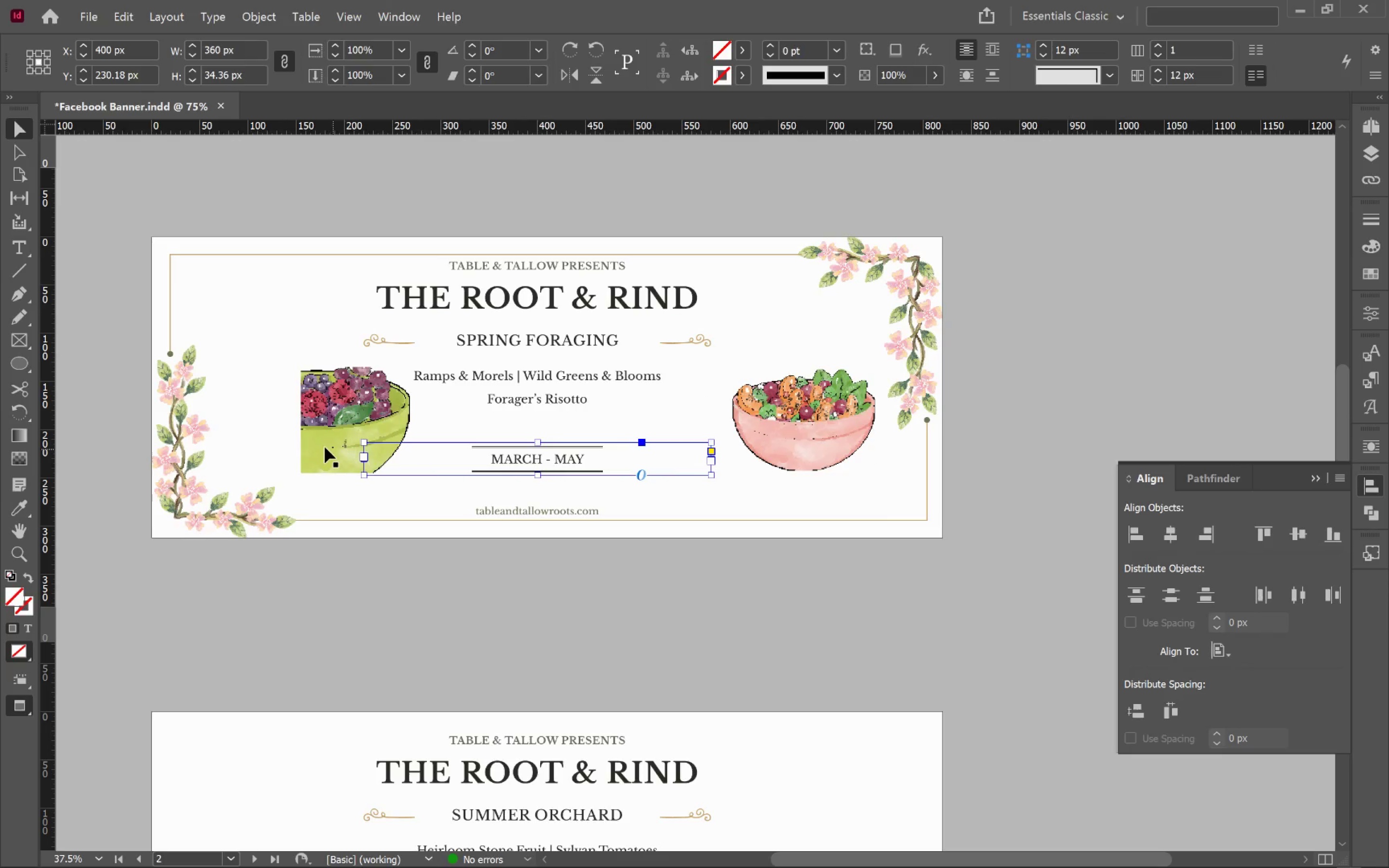 
left_click([324, 447])
 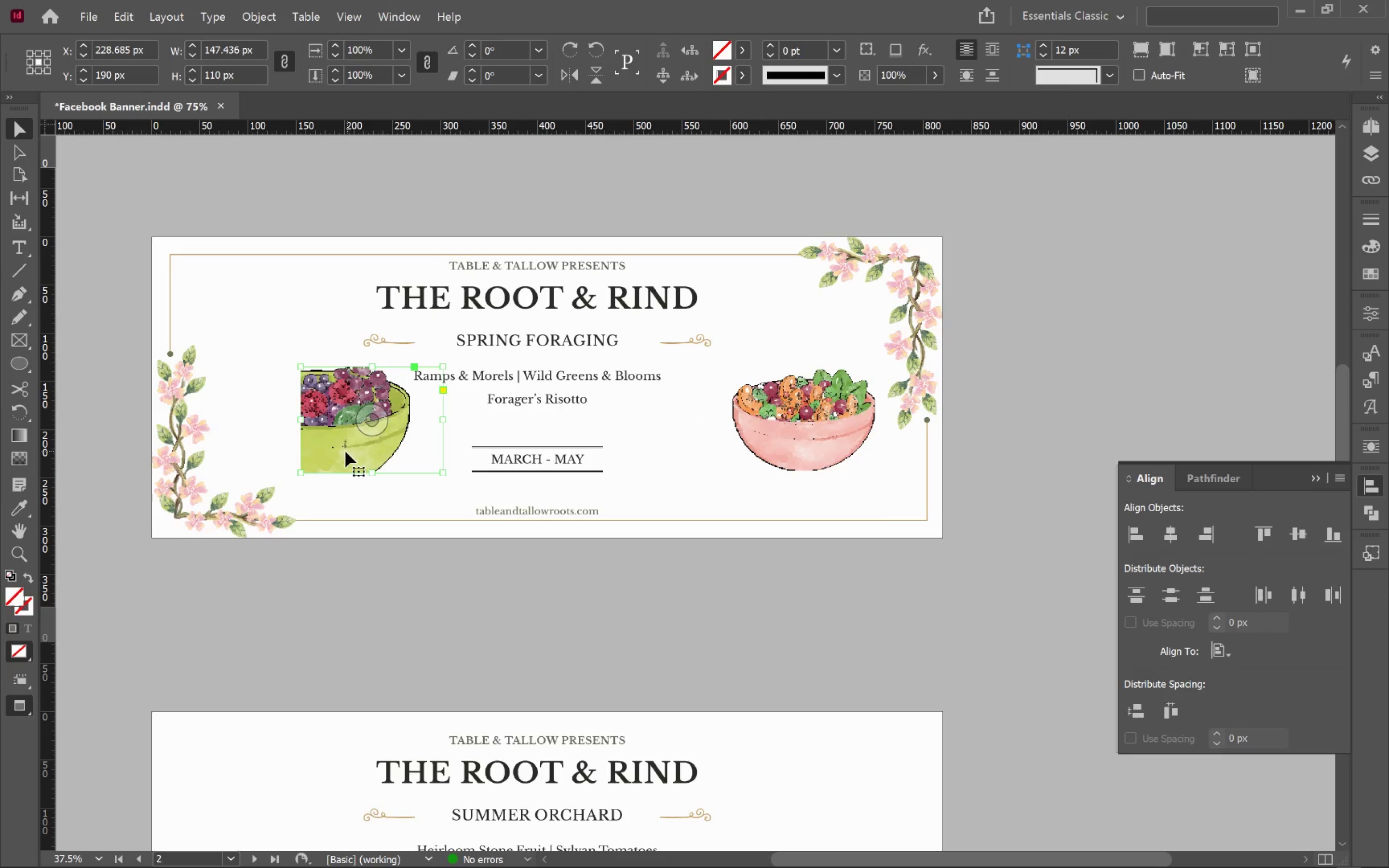 
left_click_drag(start_coordinate=[344, 451], to_coordinate=[269, 454])
 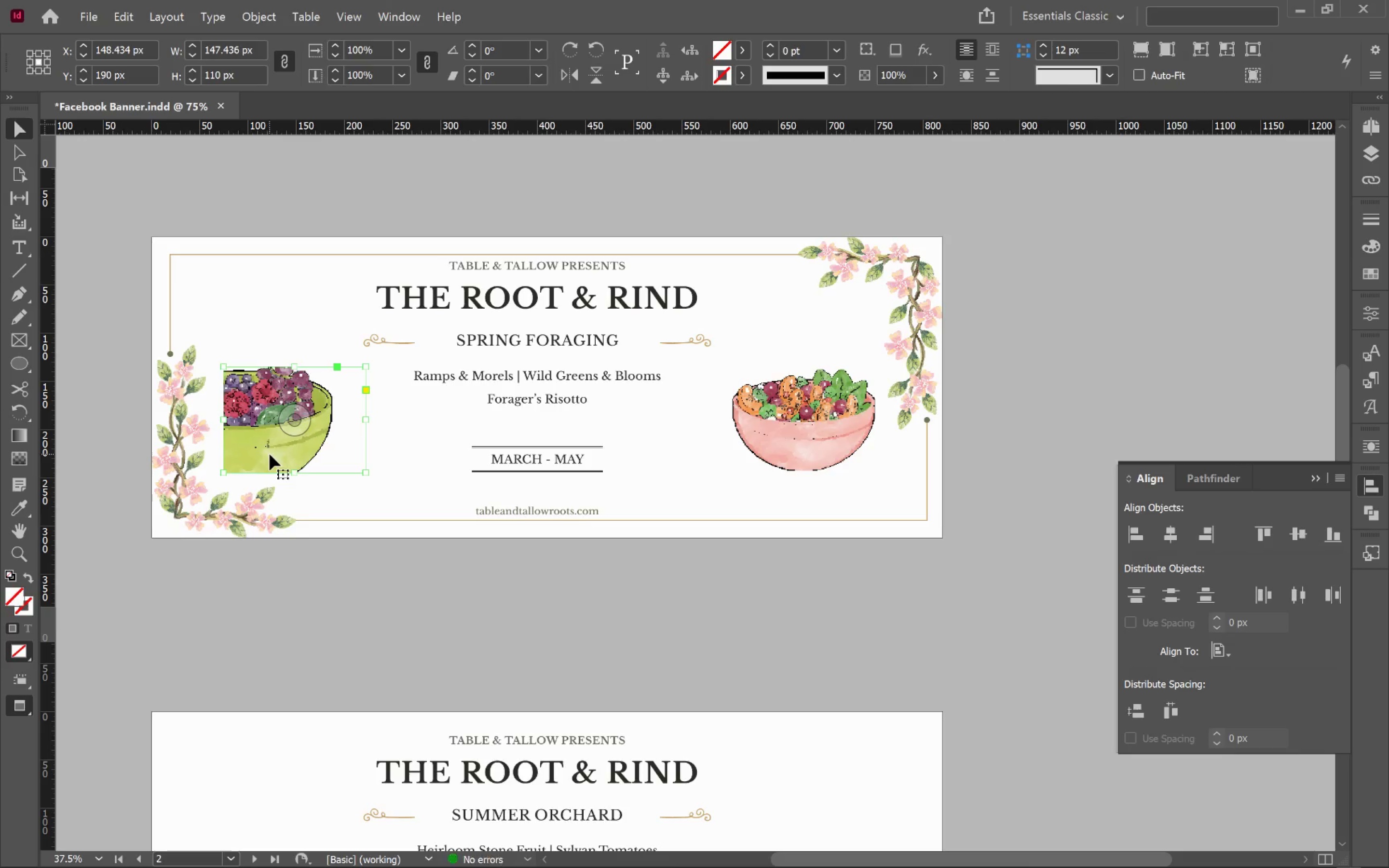 
hold_key(key=ShiftLeft, duration=1.25)
 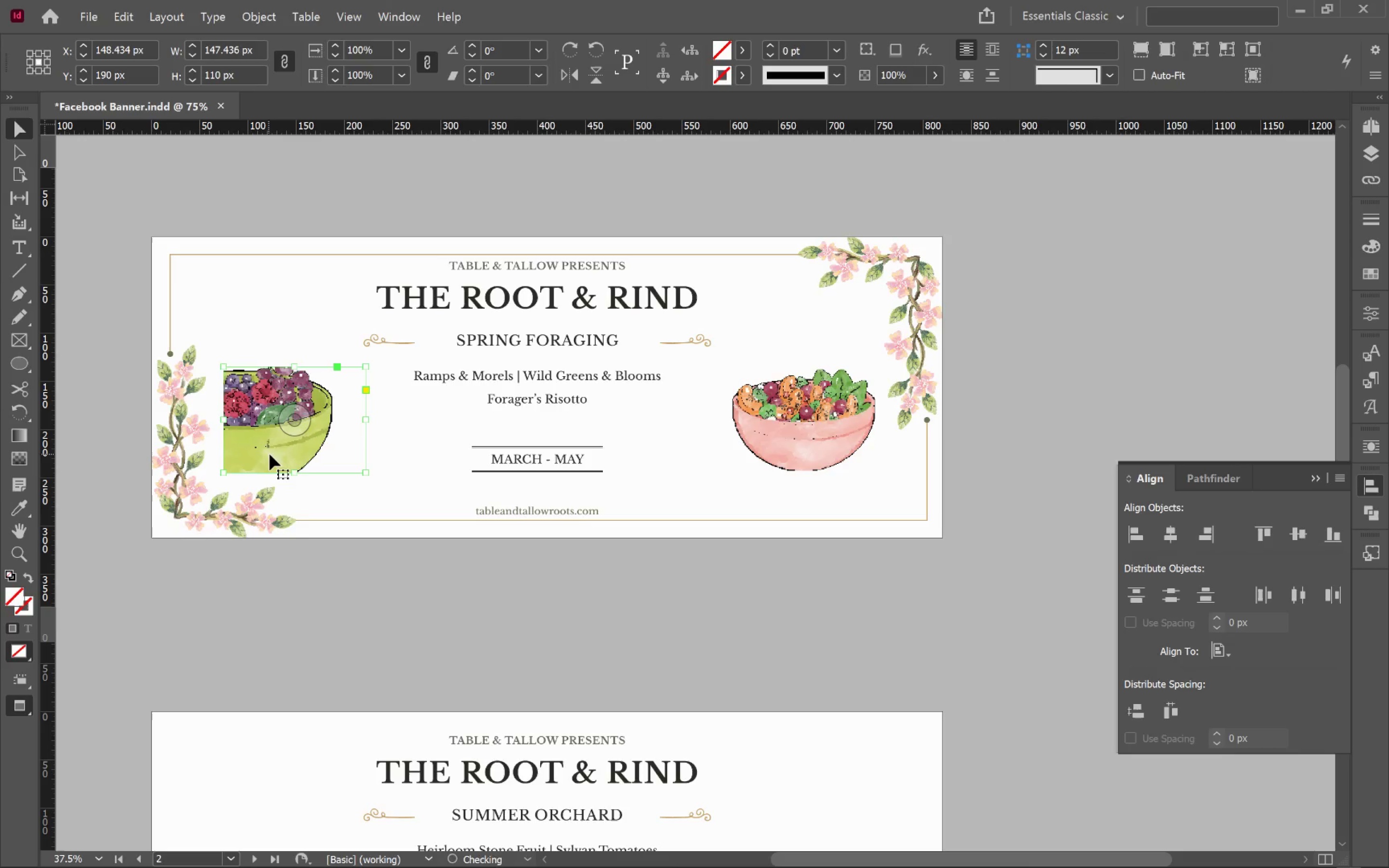 
key(Alt+Control+Shift+AltLeft)
 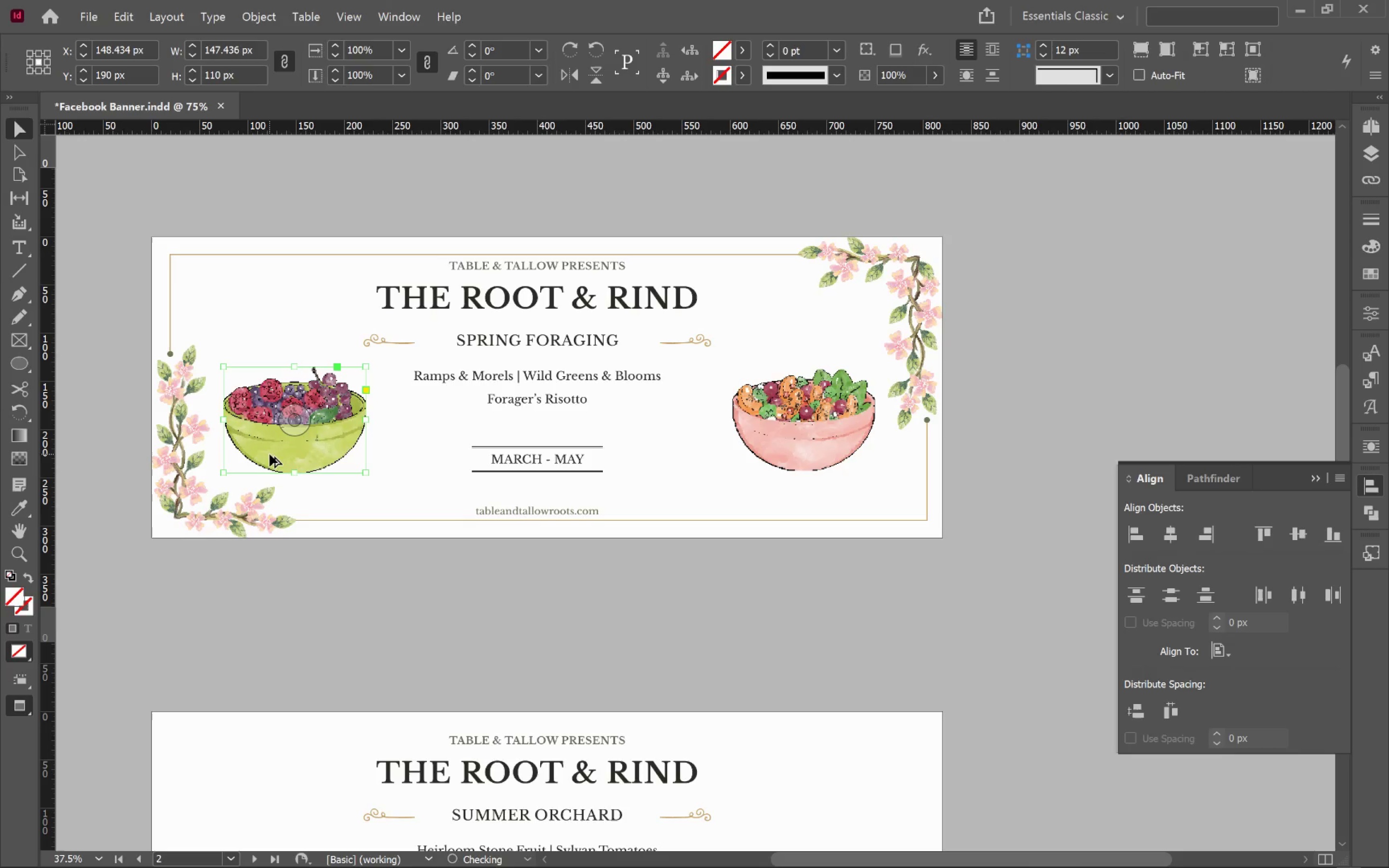 
key(Alt+Control+Shift+C)
 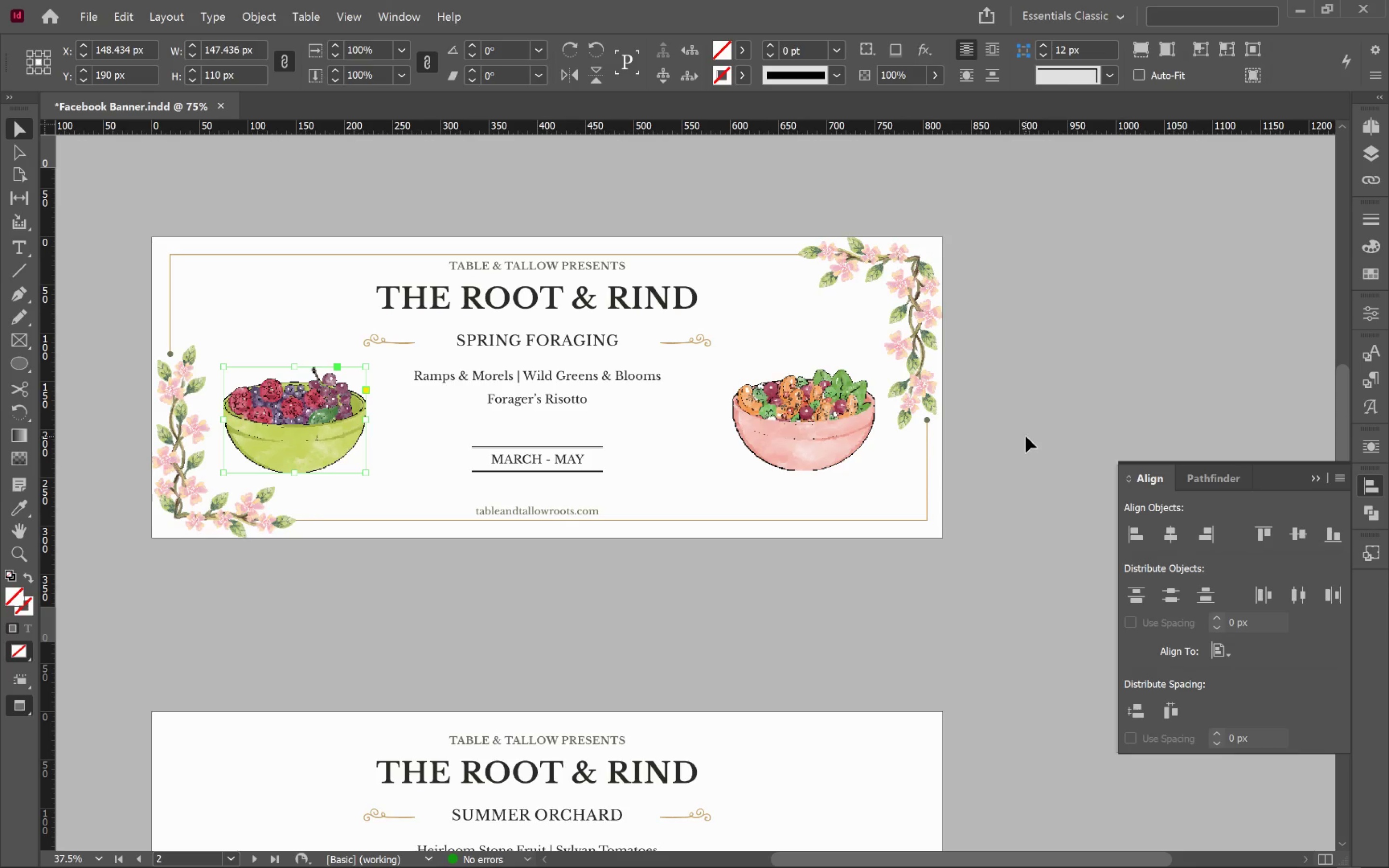 
left_click([816, 454])
 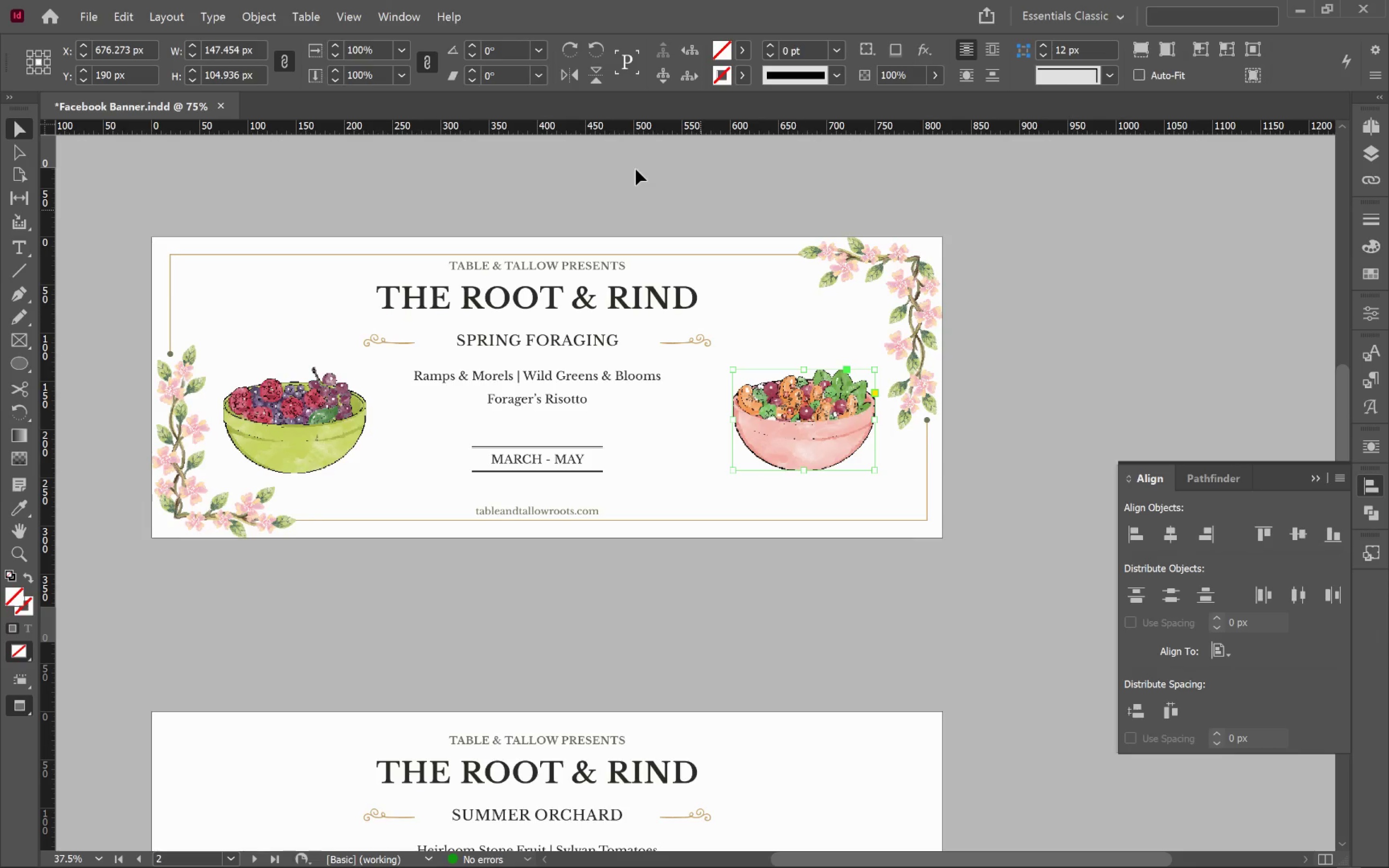 
double_click([469, 44])
 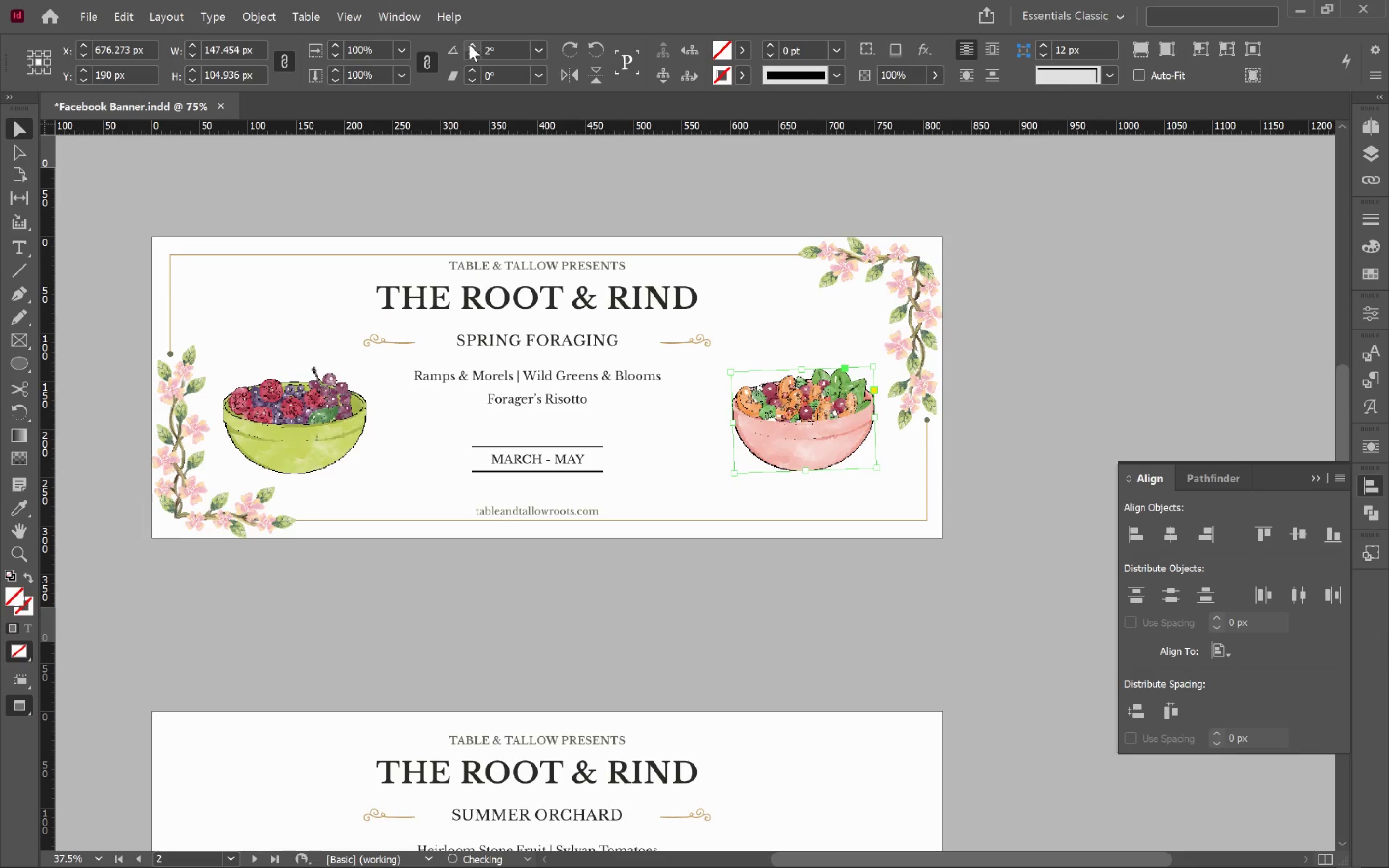 
triple_click([469, 44])
 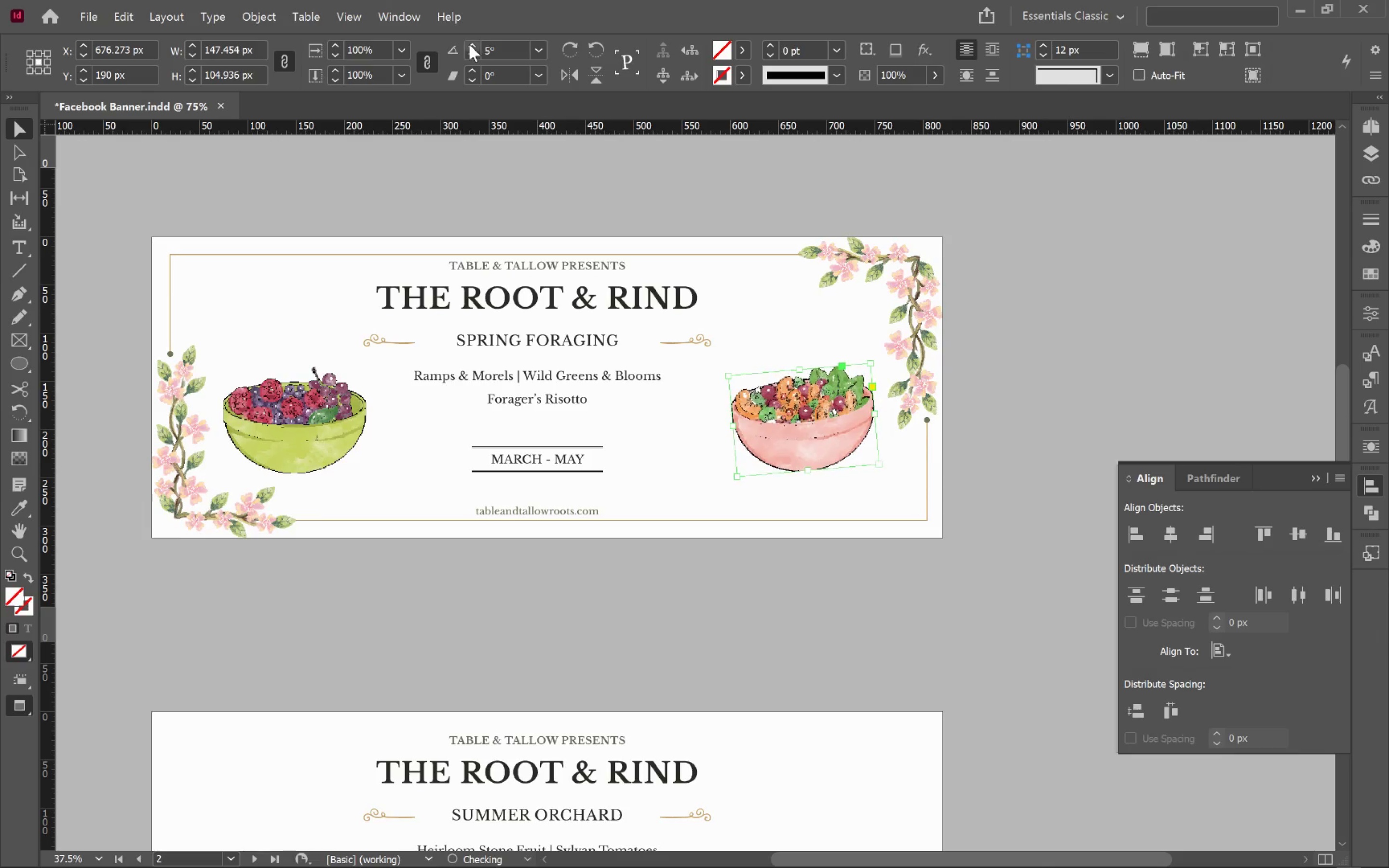 
hold_key(key=ShiftLeft, duration=4.66)
double_click([469, 44])
 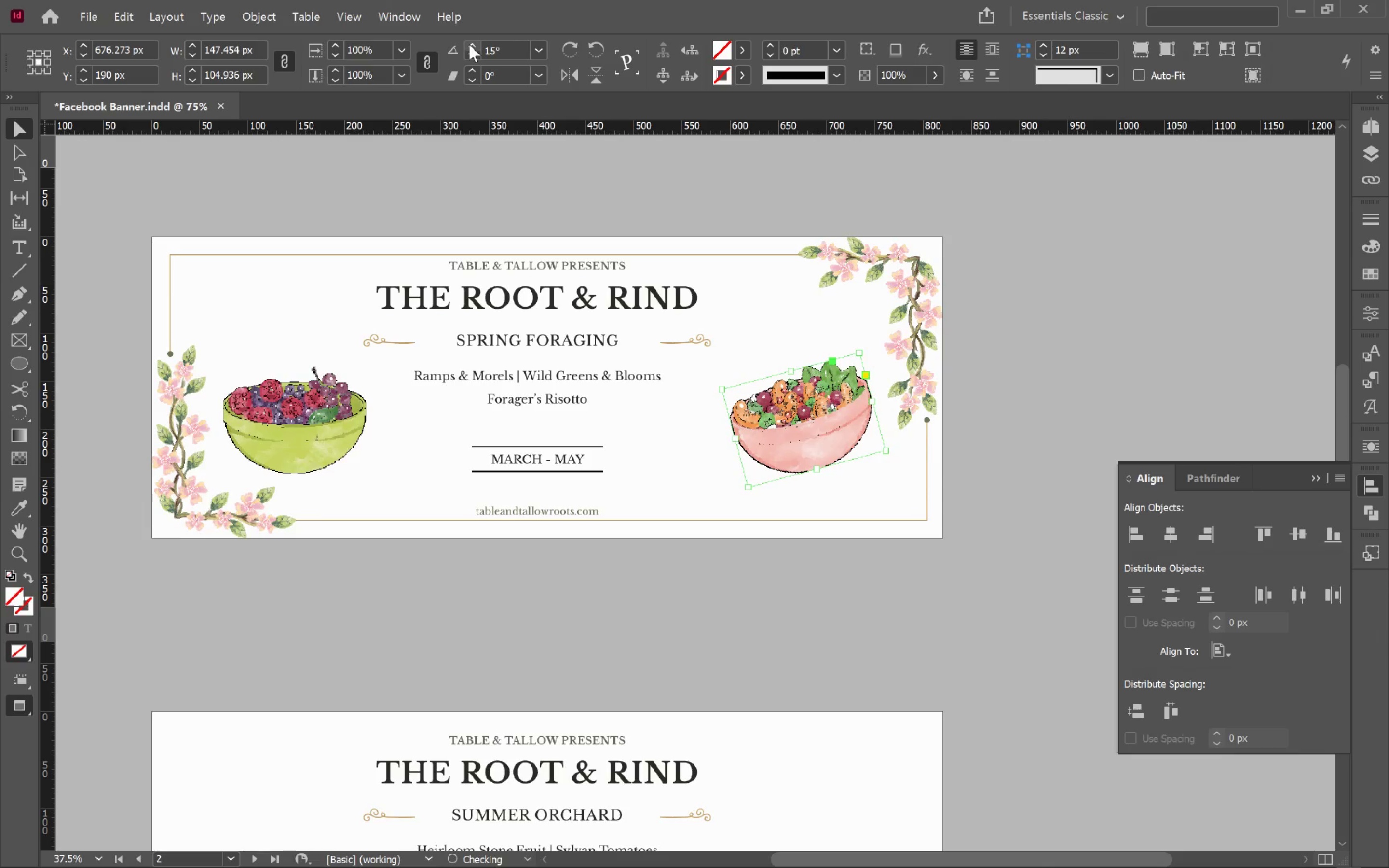 
triple_click([469, 44])
 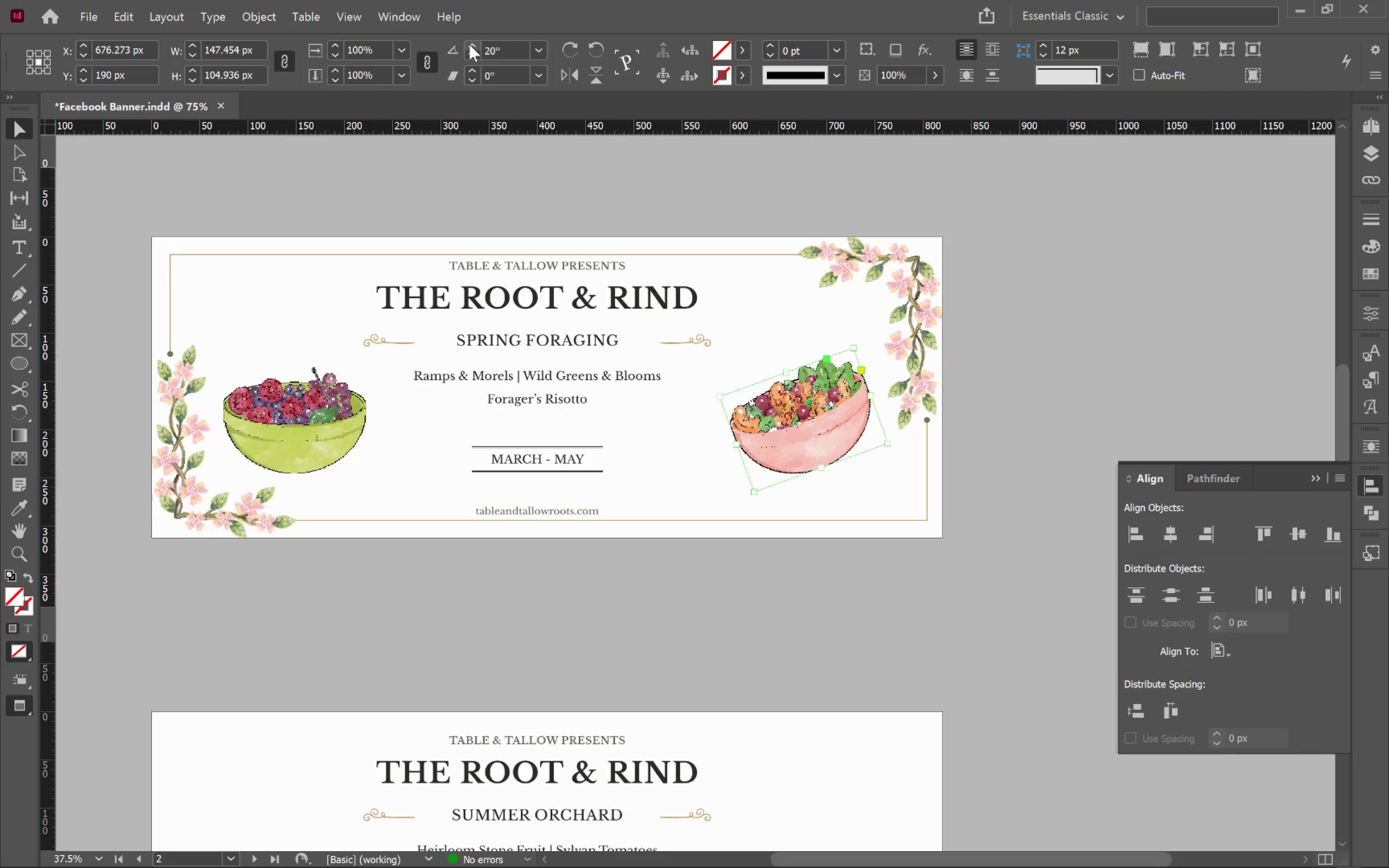 
left_click([469, 44])
 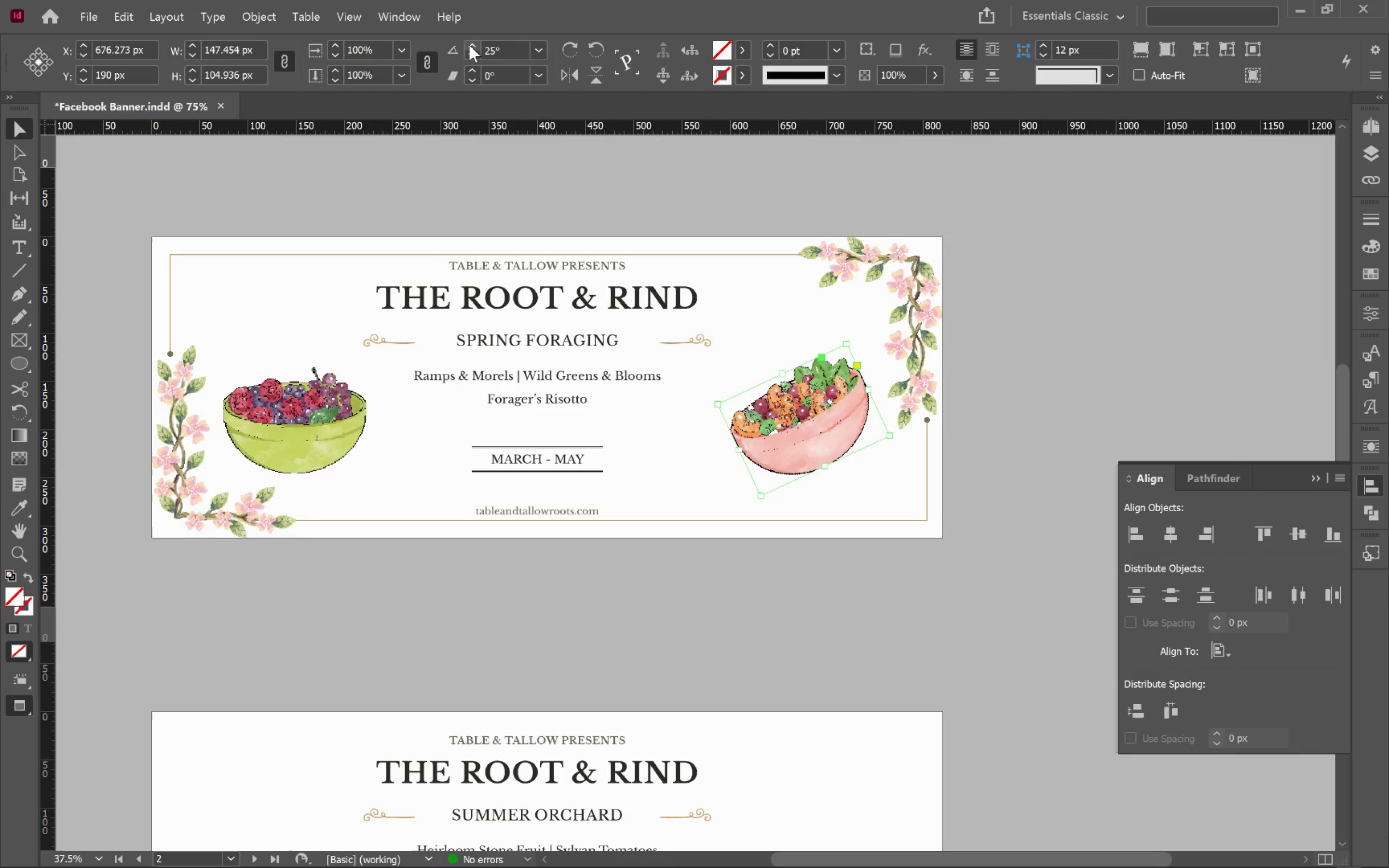 
left_click([469, 45])
 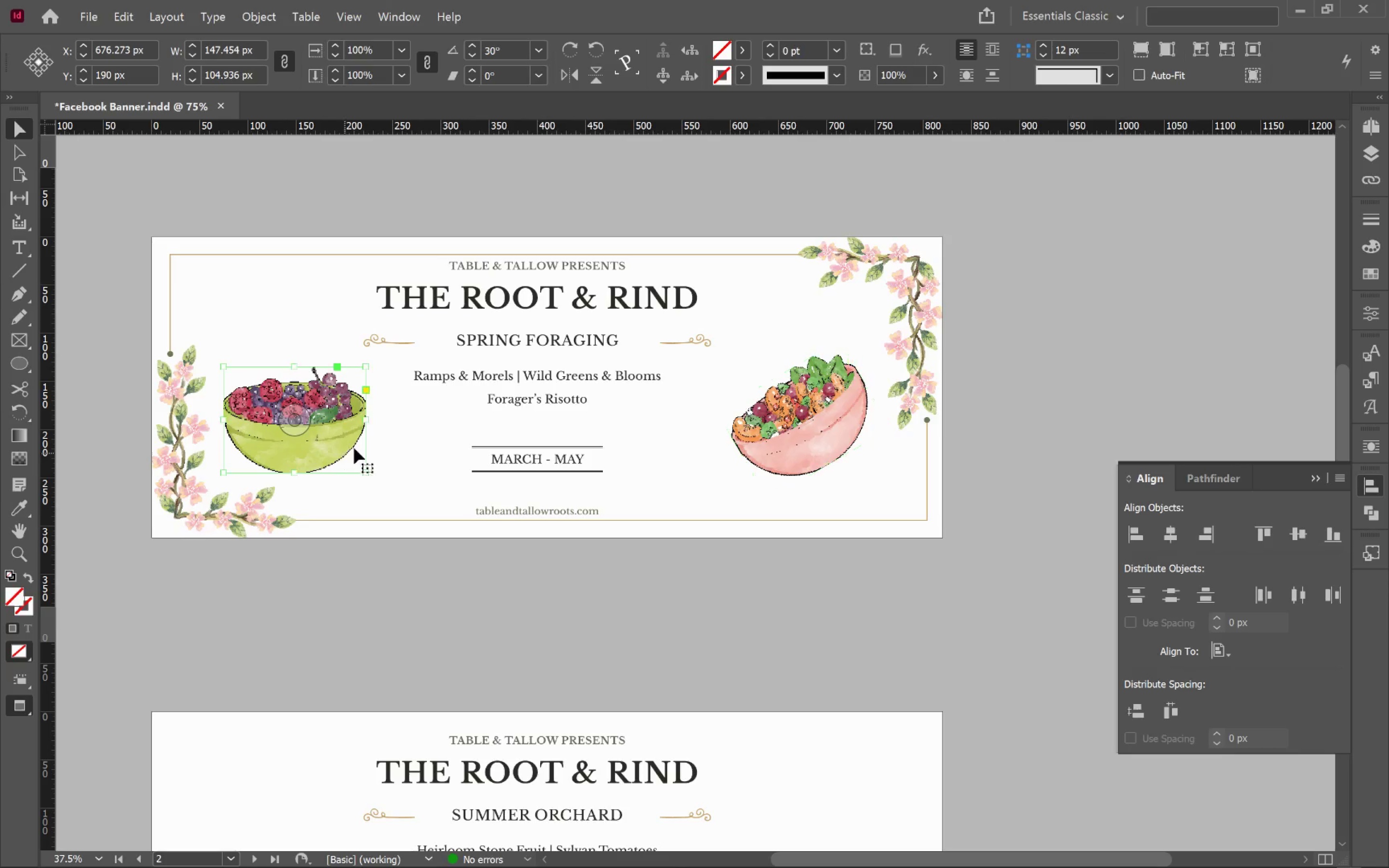 
hold_key(key=ShiftLeft, duration=3.31)
double_click([475, 57])
 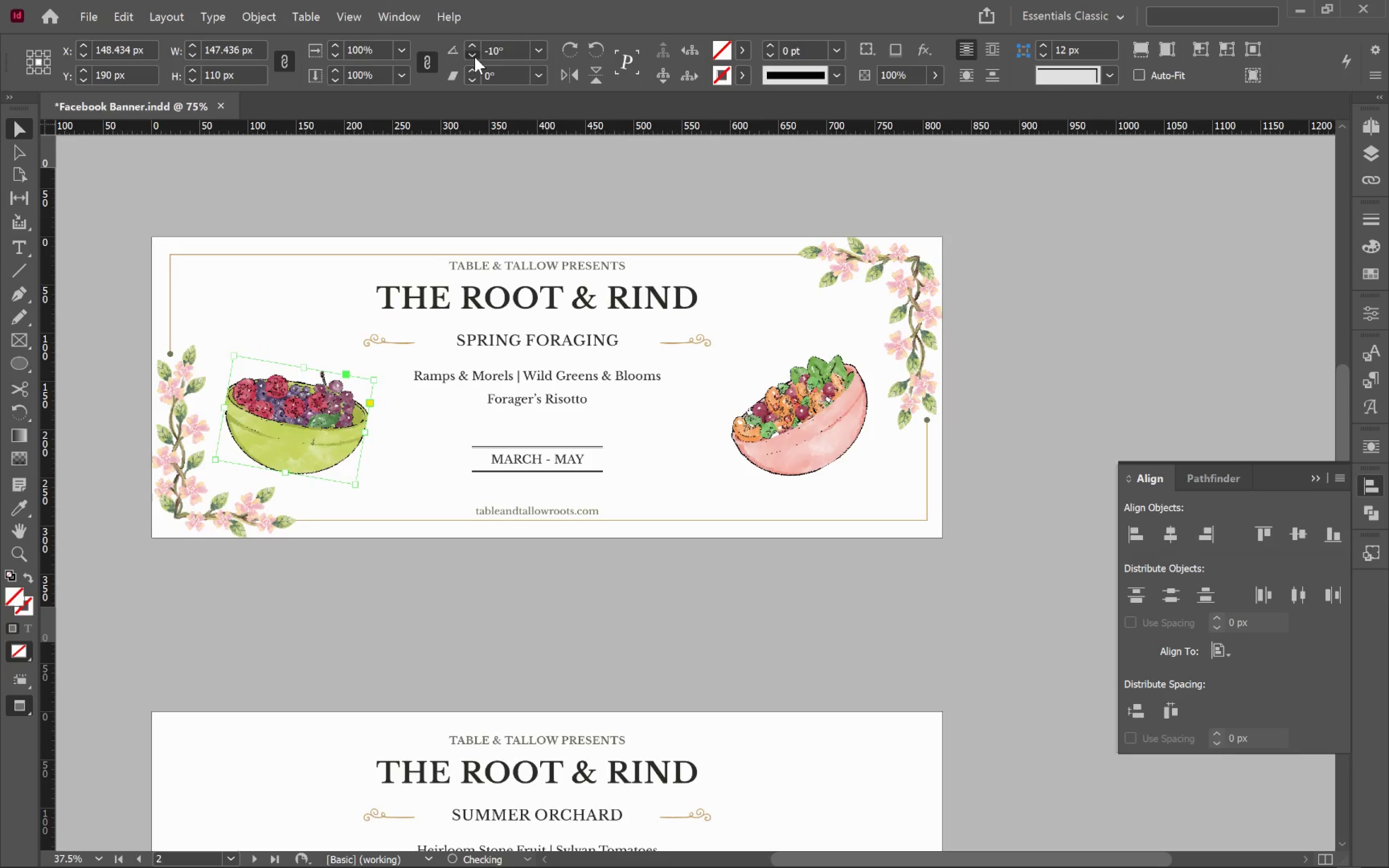 
triple_click([475, 57])
 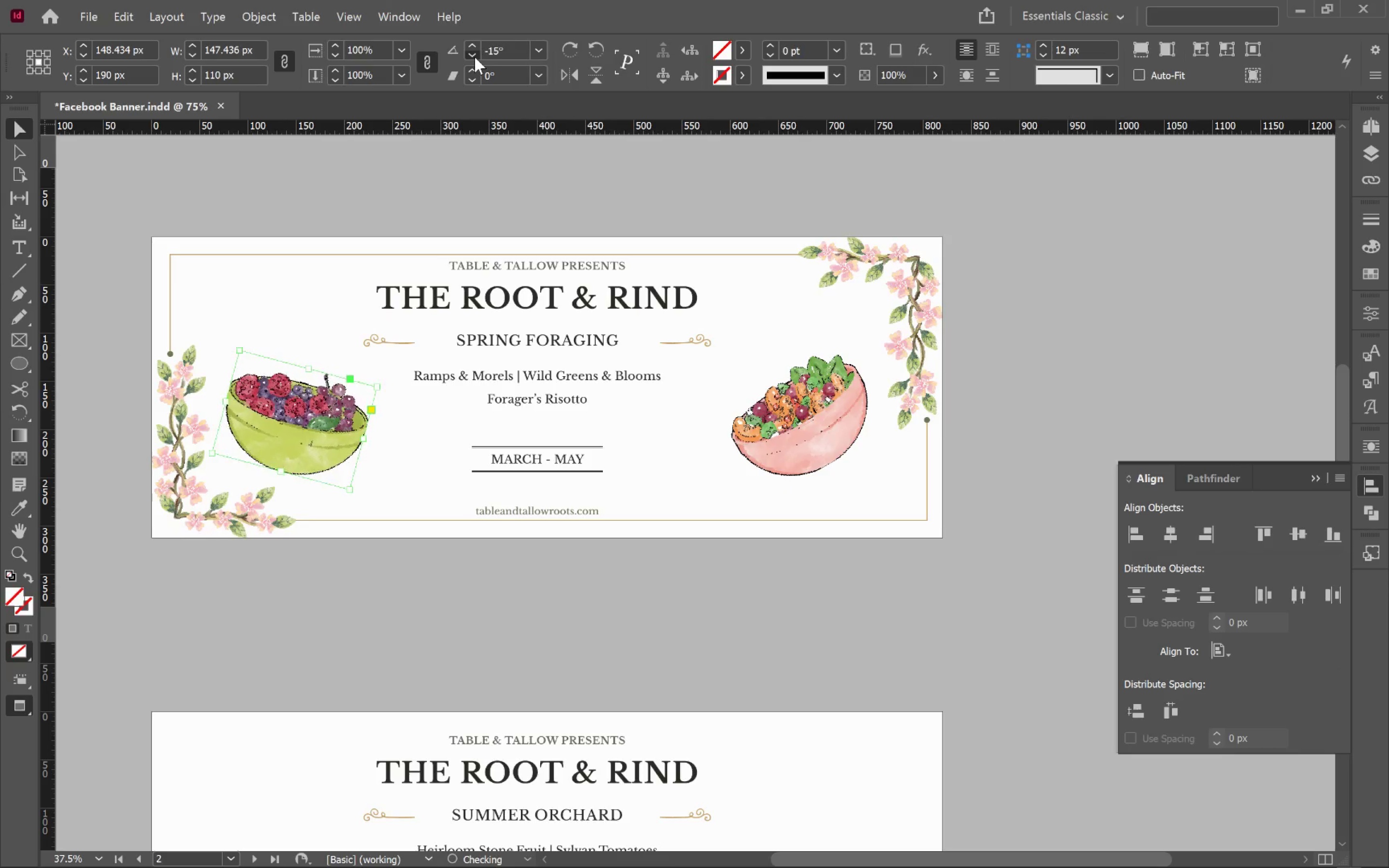 
triple_click([475, 57])
 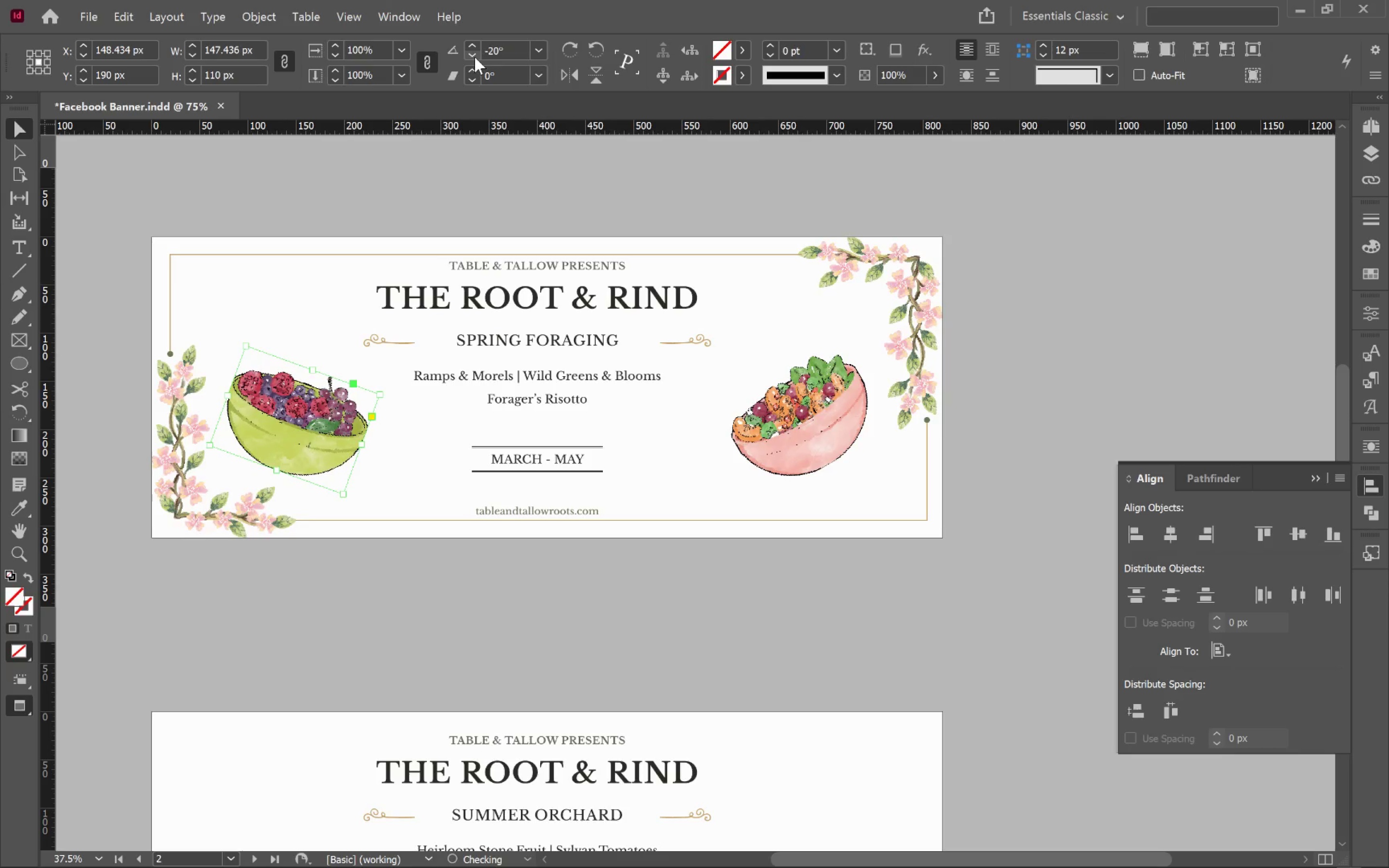 
triple_click([475, 57])
 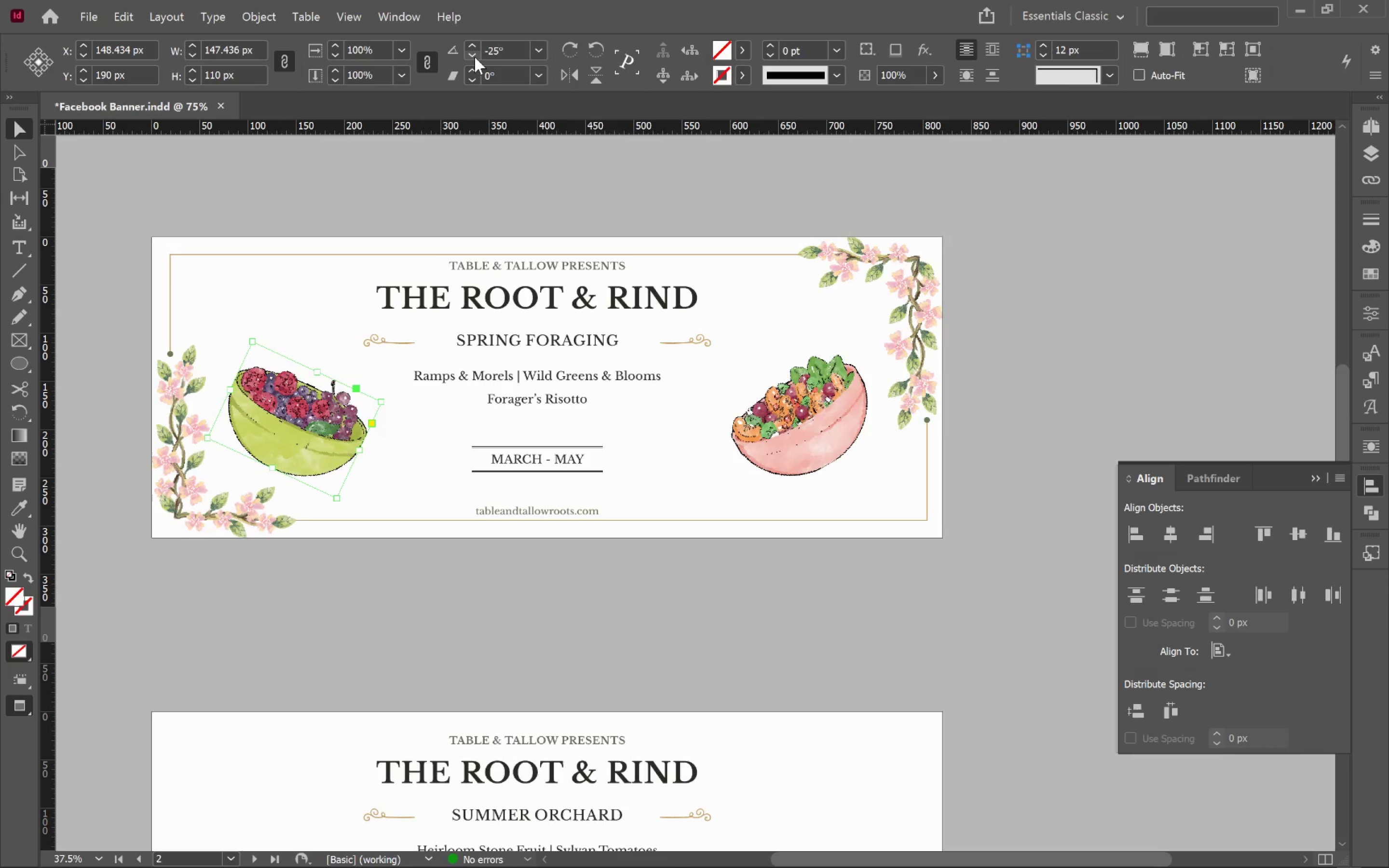 
left_click([475, 57])
 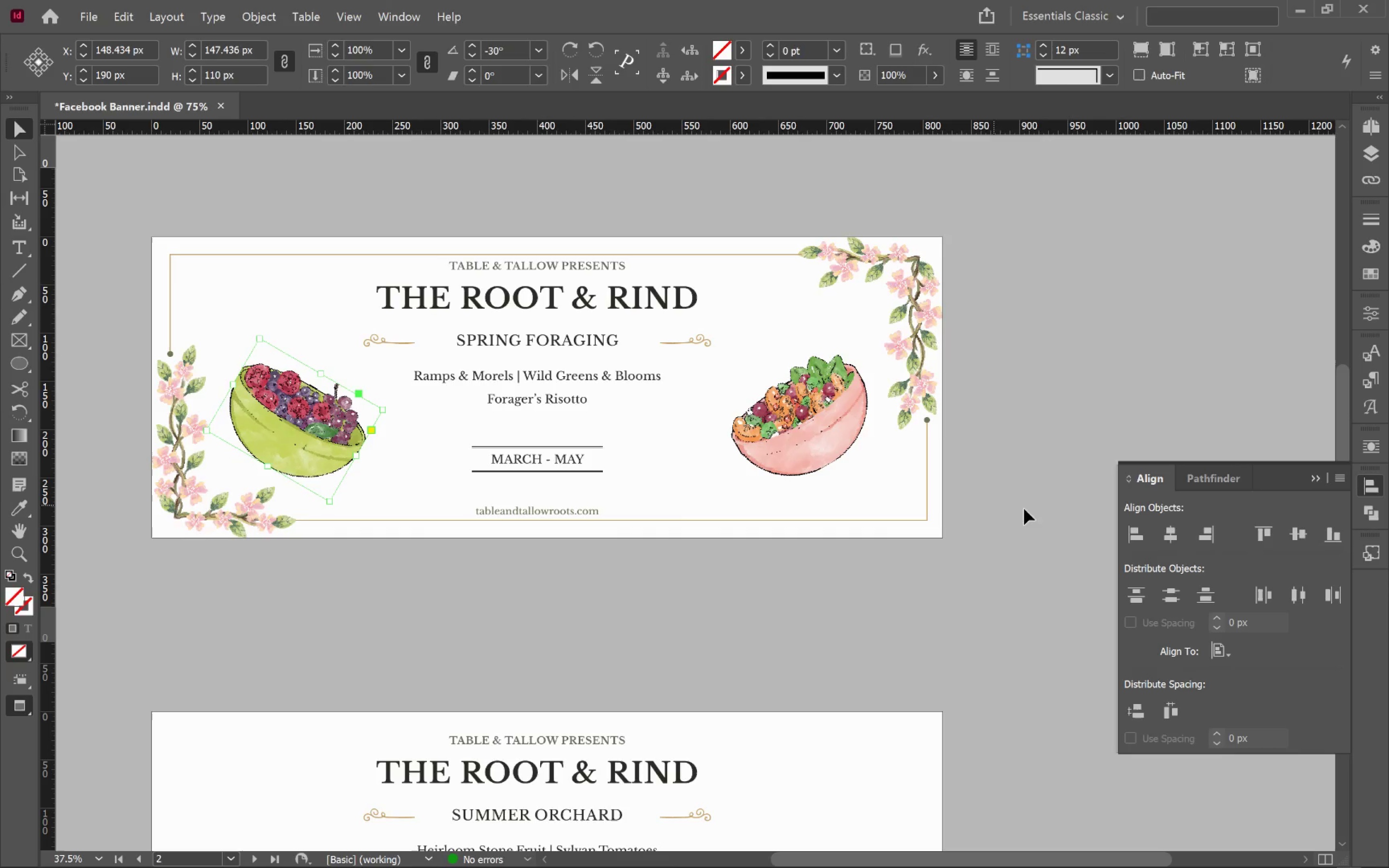 
left_click([1015, 485])
 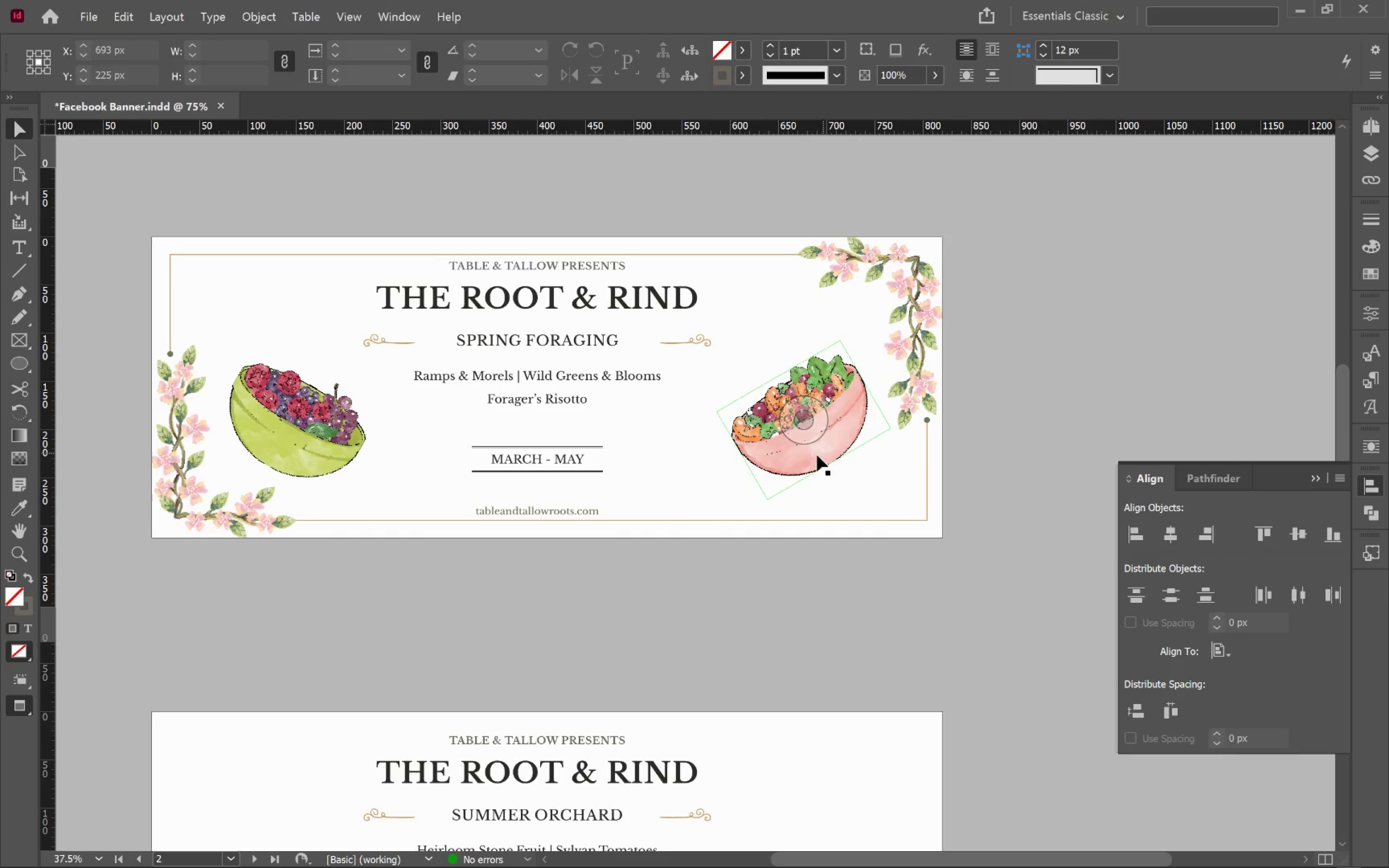 
left_click_drag(start_coordinate=[816, 453], to_coordinate=[780, 464])
 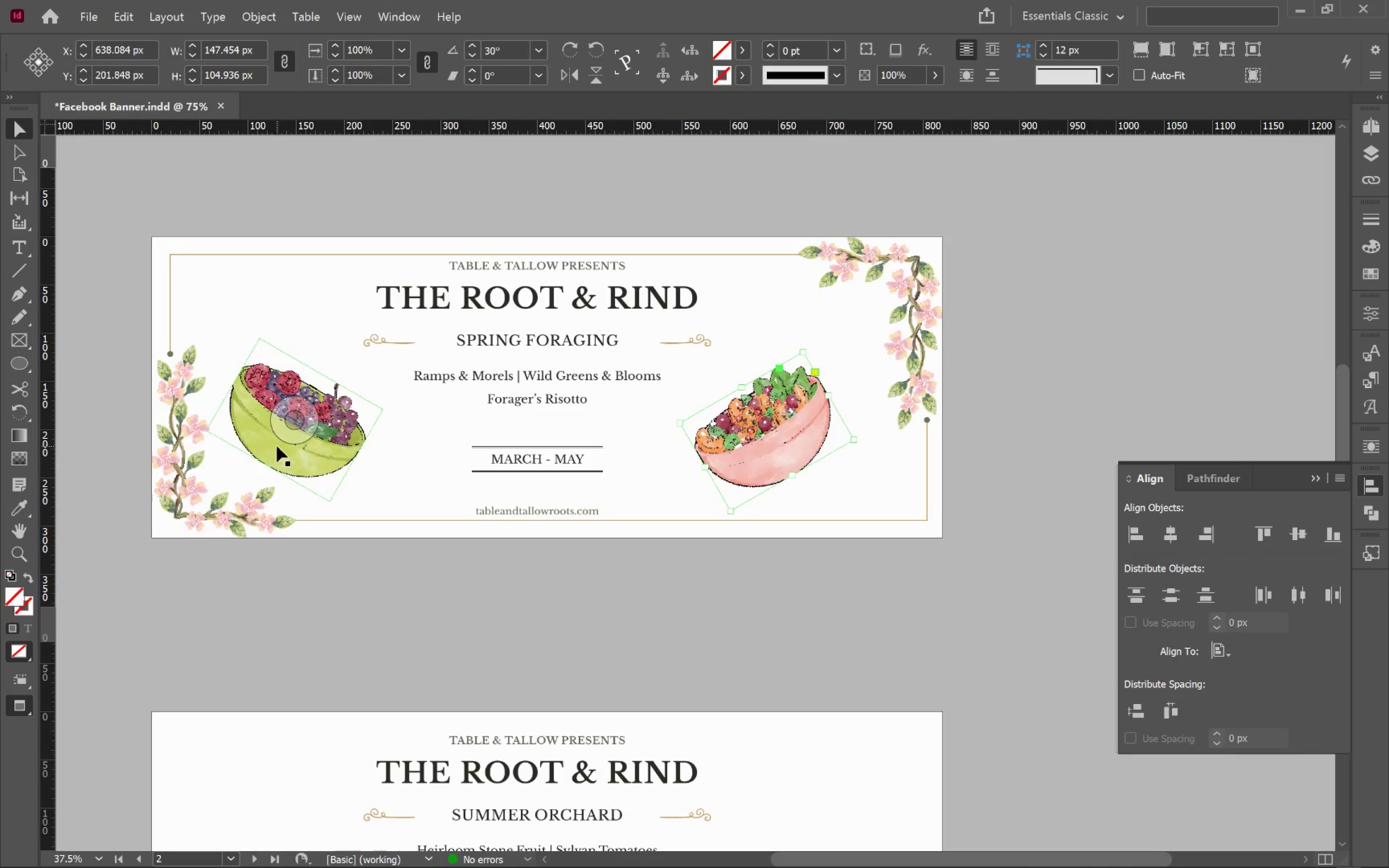 
left_click([267, 453])
 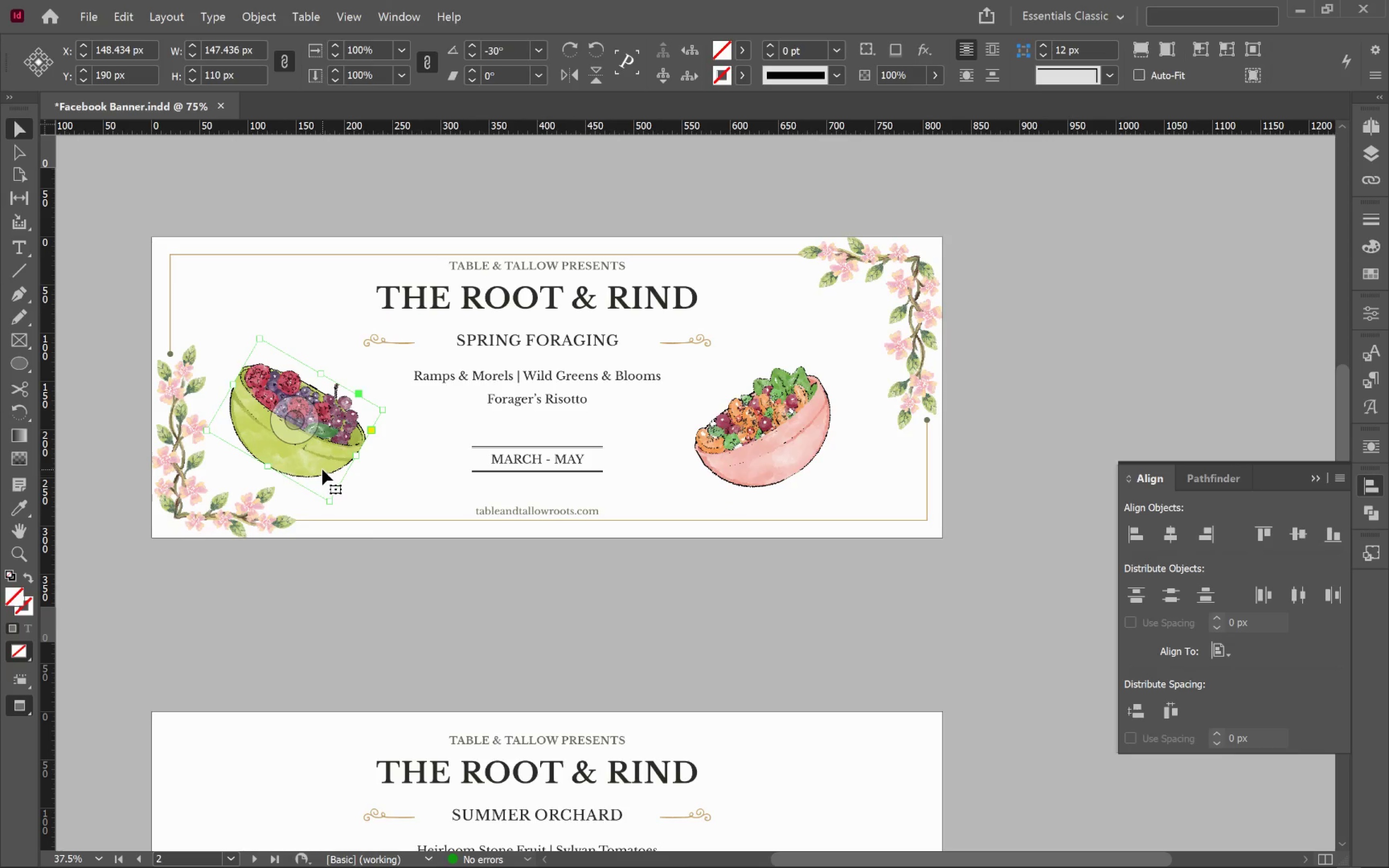 
left_click_drag(start_coordinate=[322, 468], to_coordinate=[312, 468])
 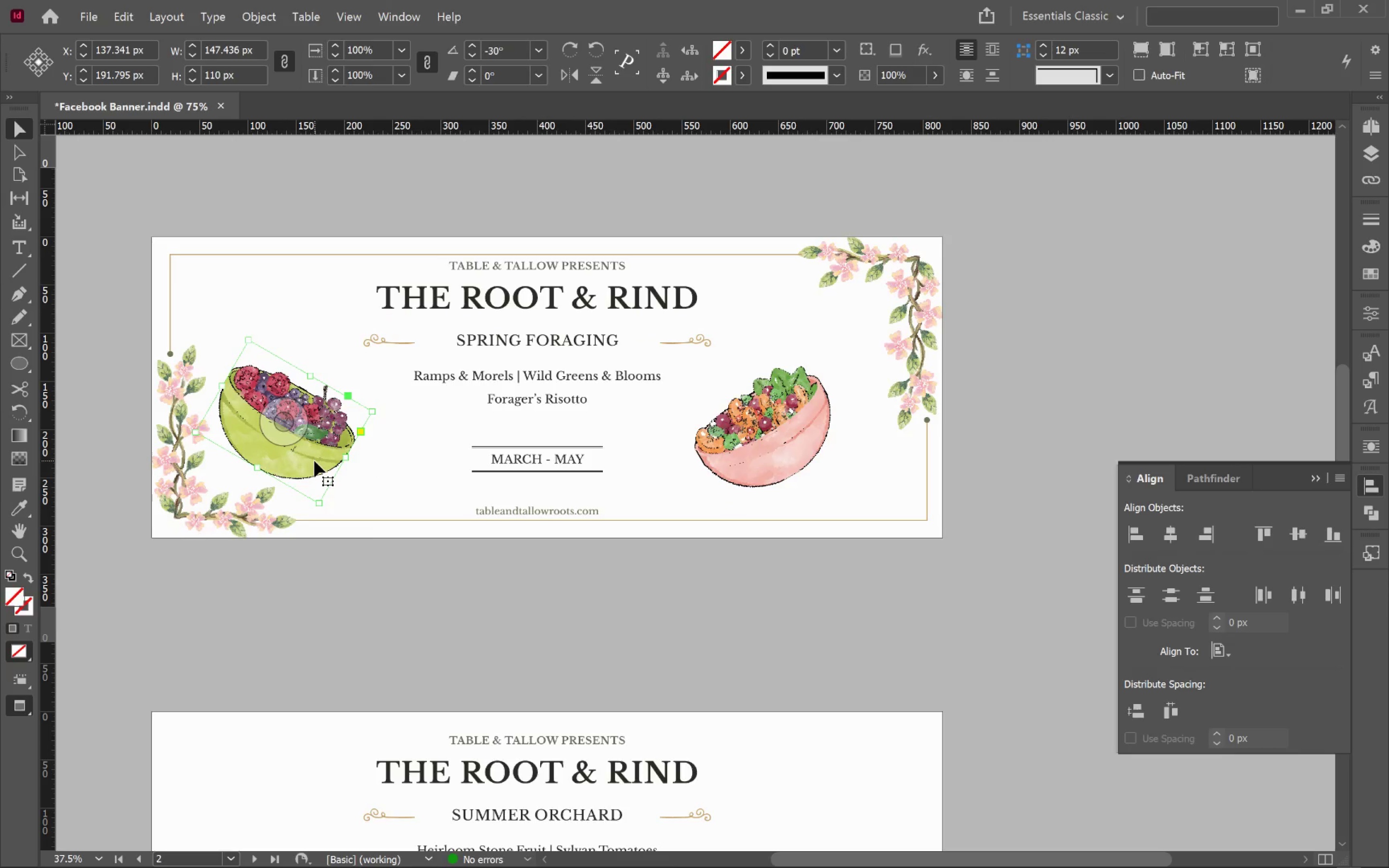 
left_click_drag(start_coordinate=[315, 460], to_coordinate=[342, 470])
 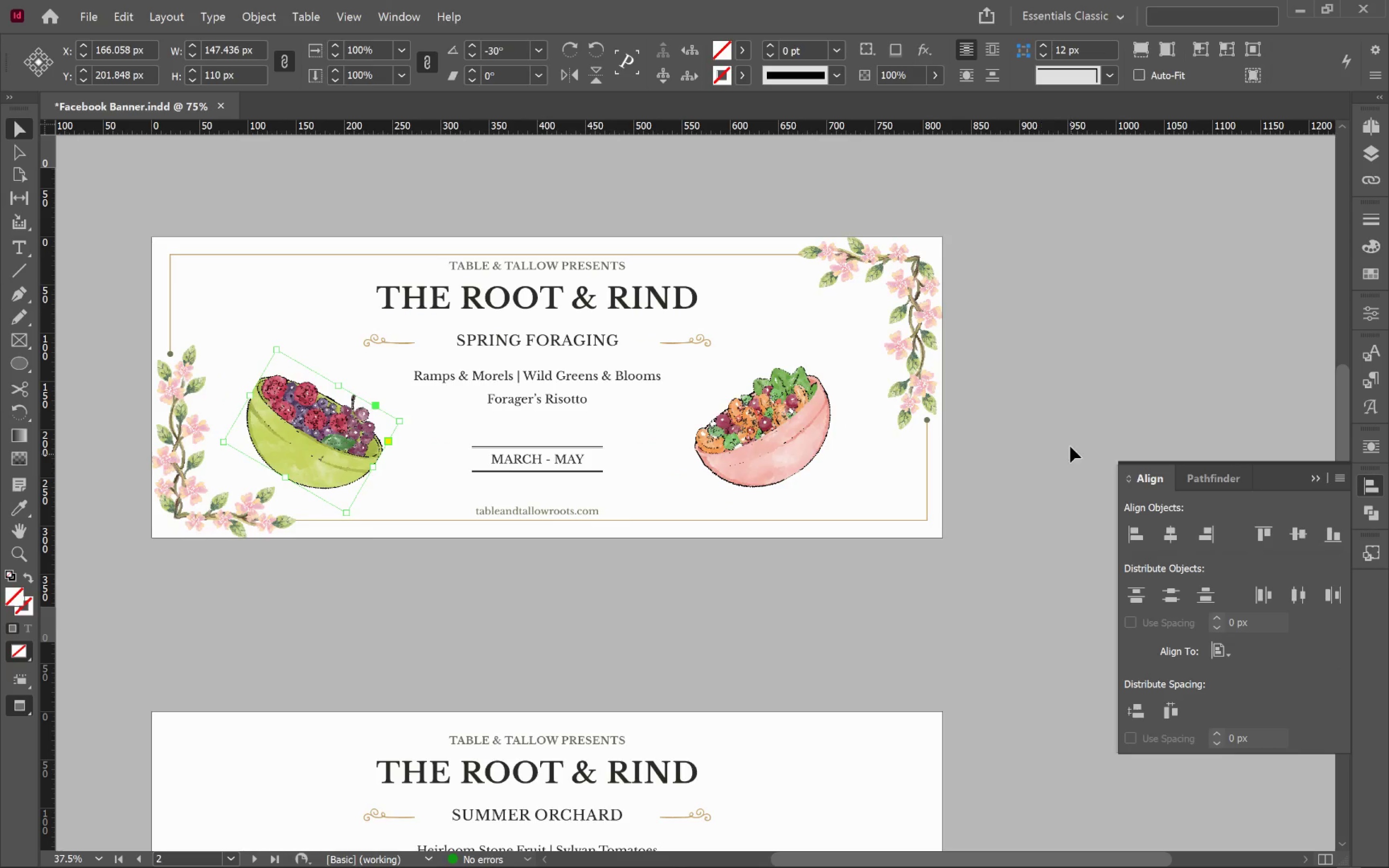 
left_click([1067, 425])
 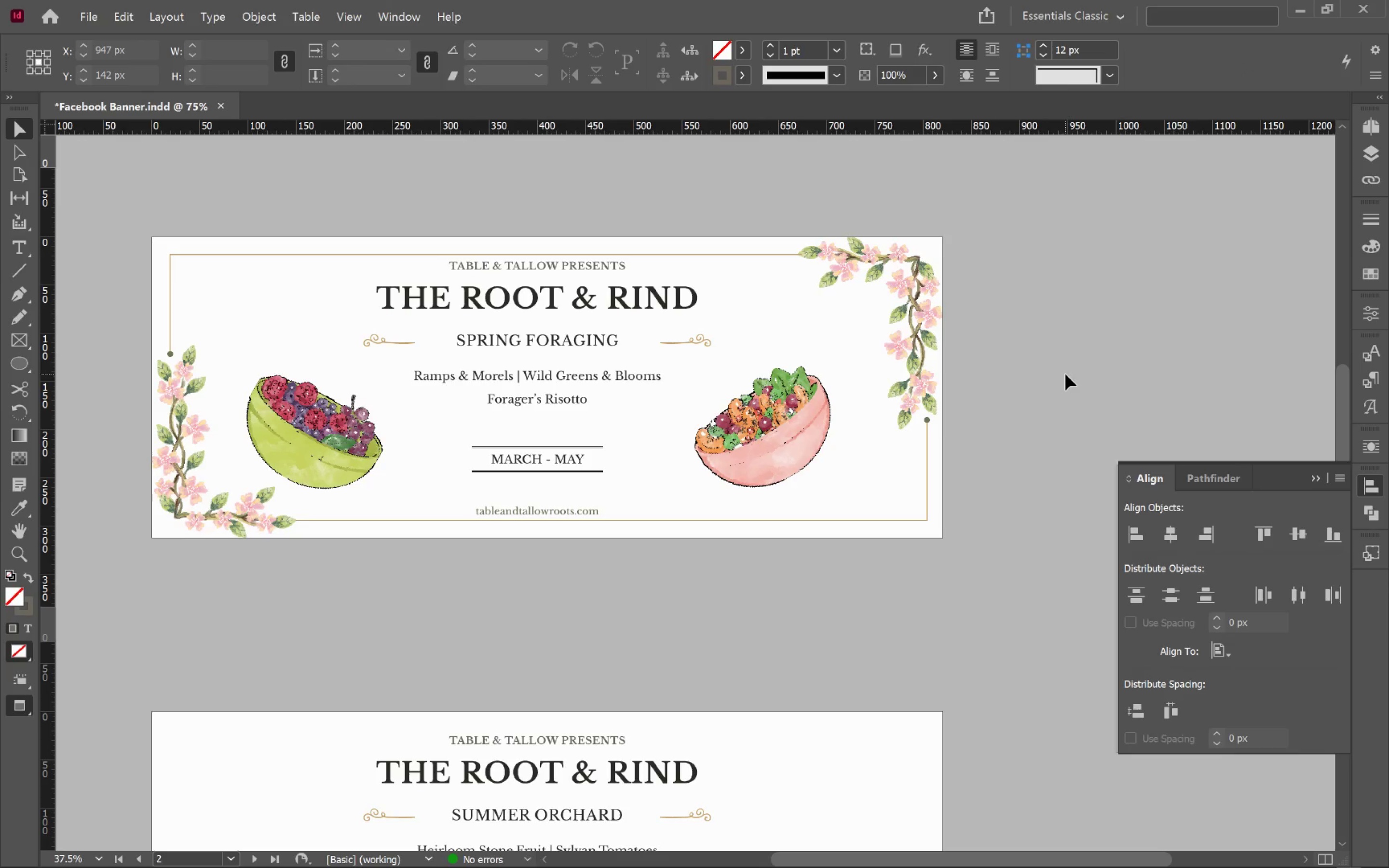 
scroll: coordinate [1077, 444], scroll_direction: up, amount: 7.0
 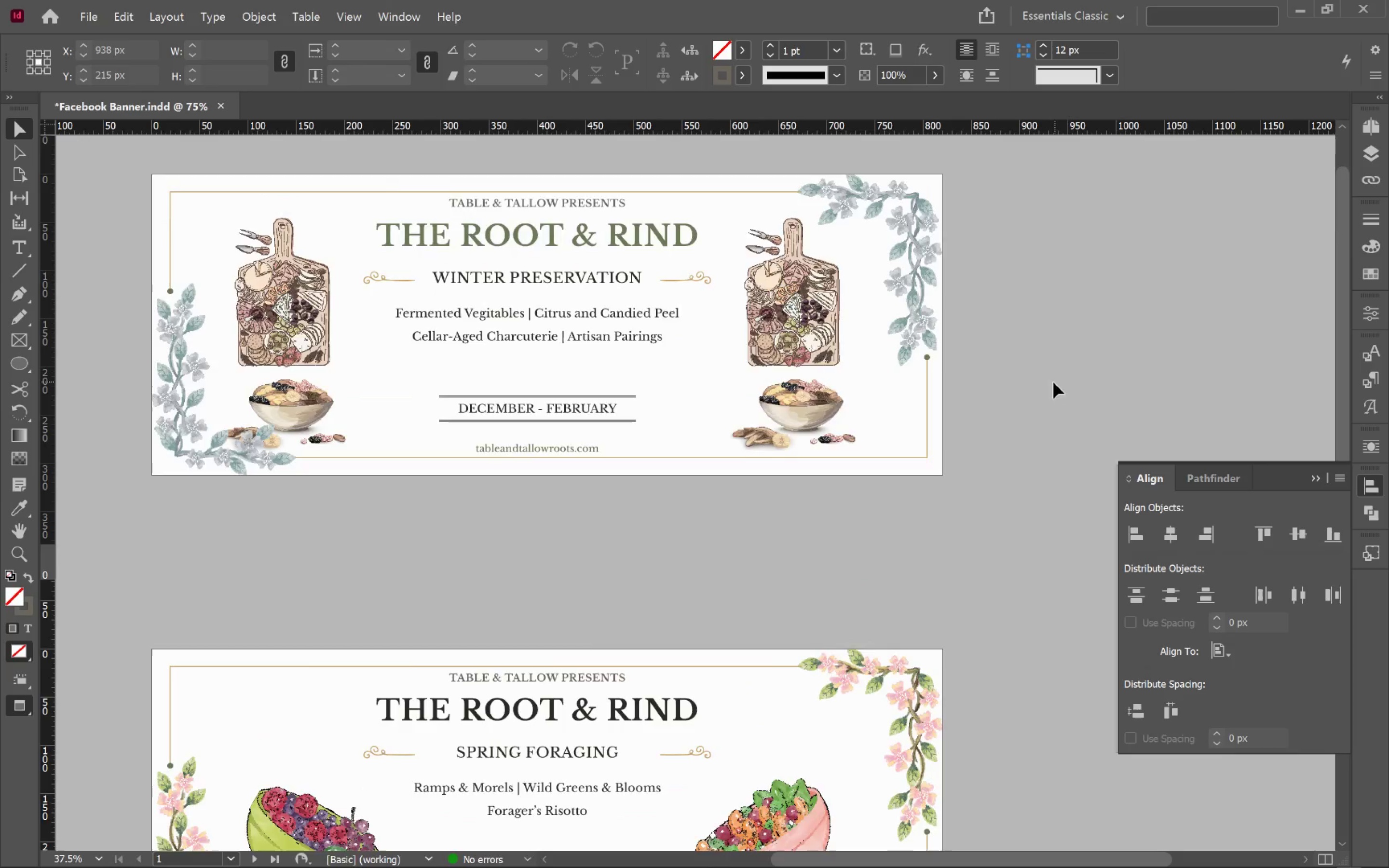 
scroll: coordinate [1053, 384], scroll_direction: down, amount: 3.0
 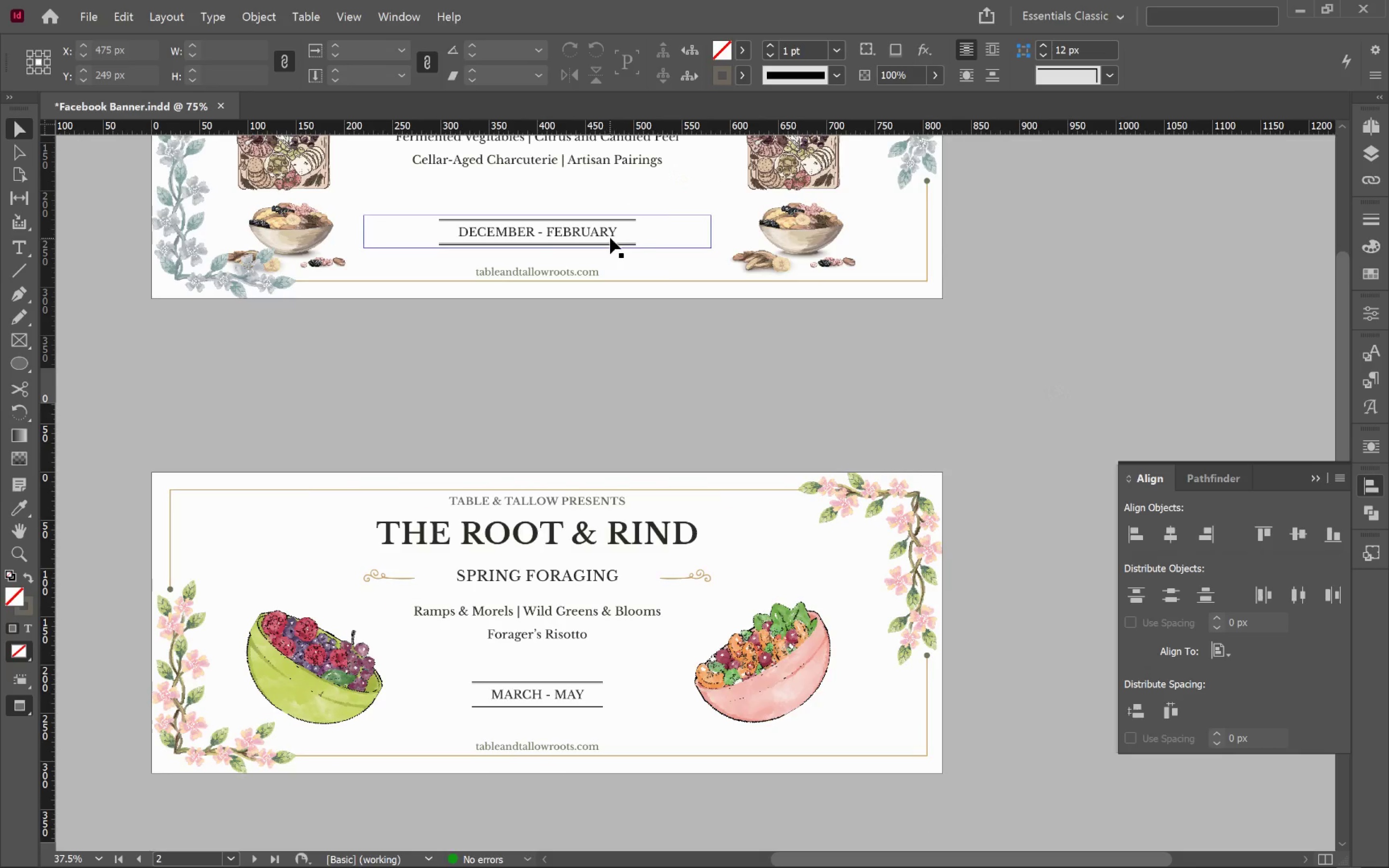 
left_click([610, 238])
 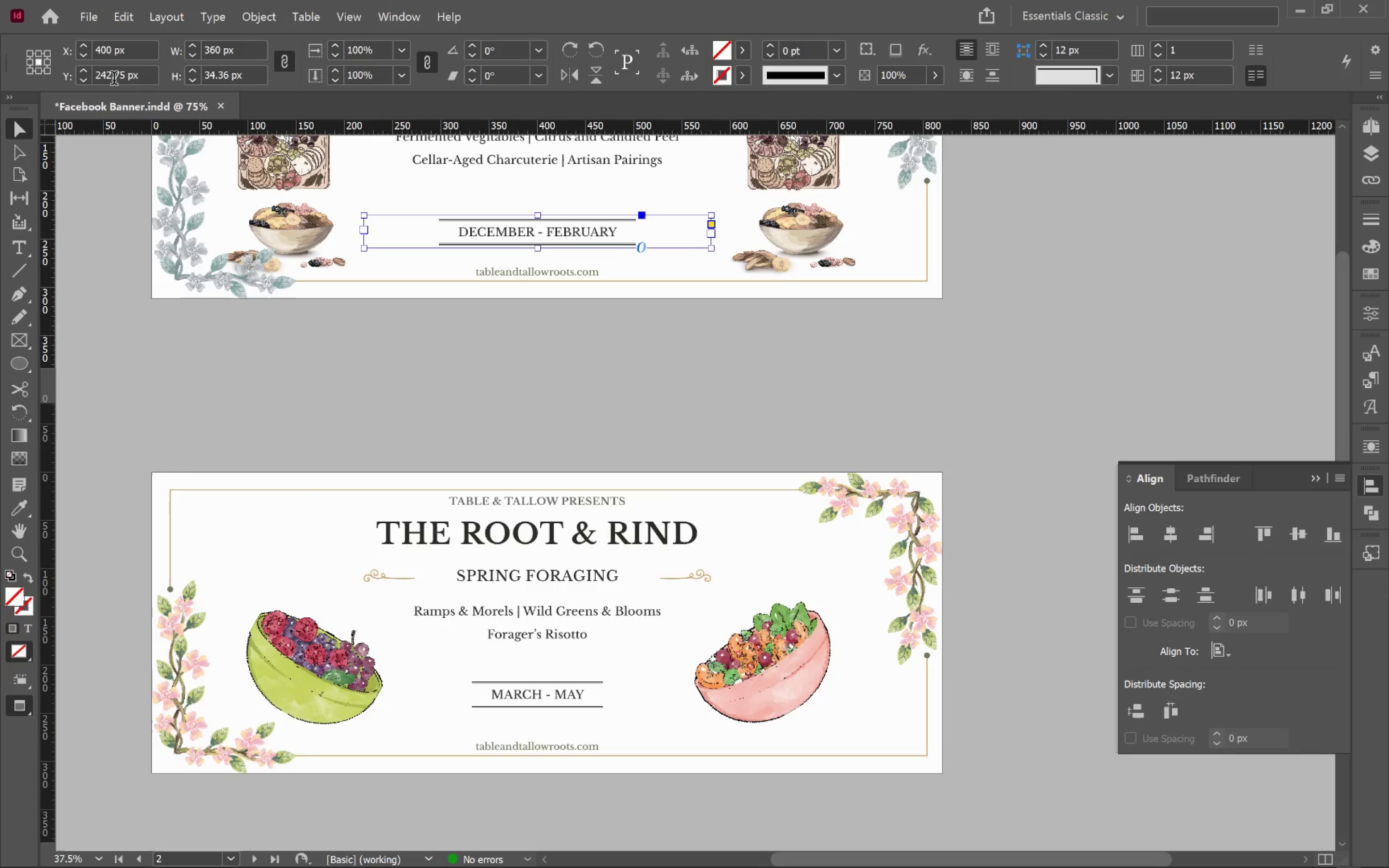 
wait(7.67)
 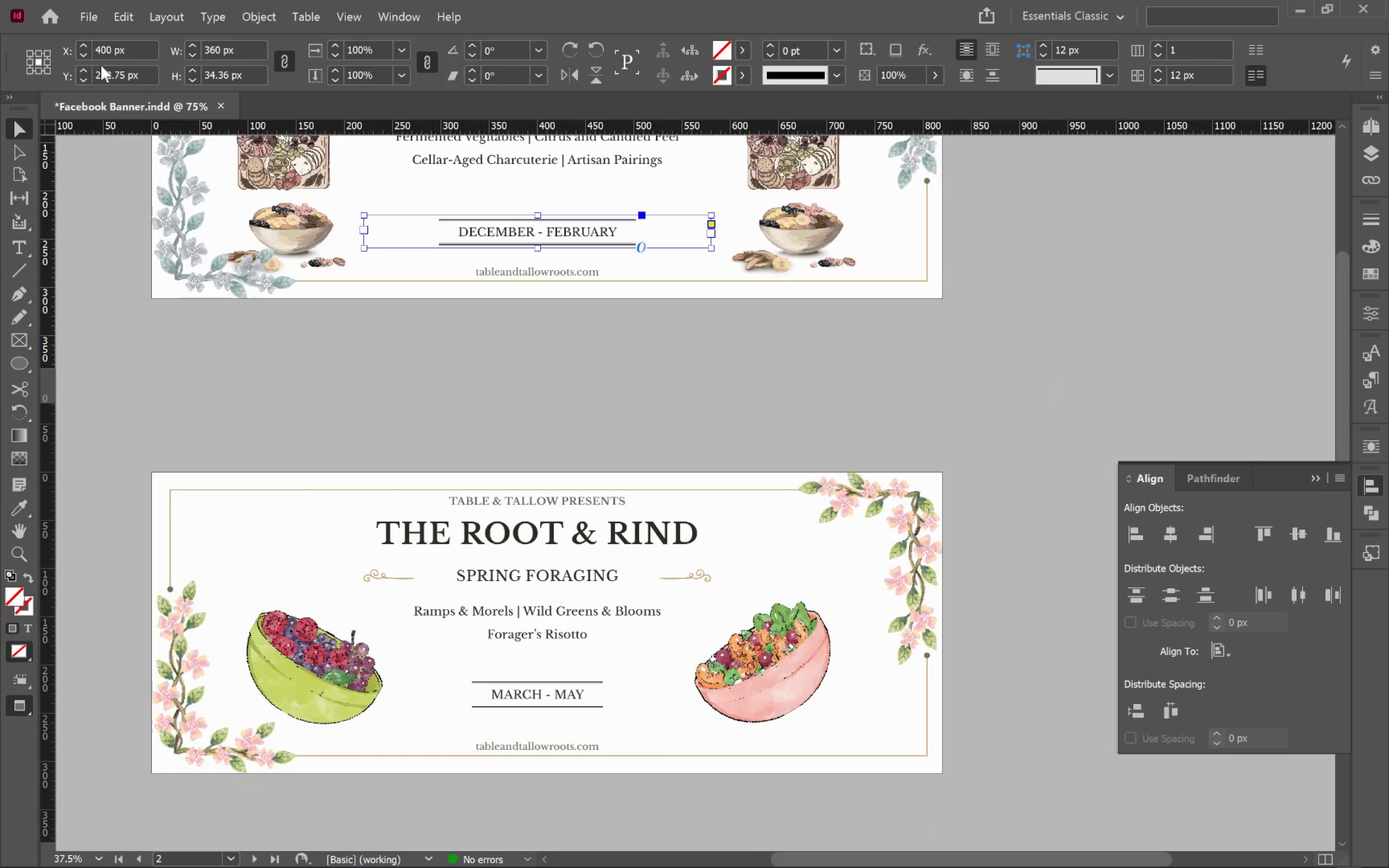 
left_click([555, 701])
 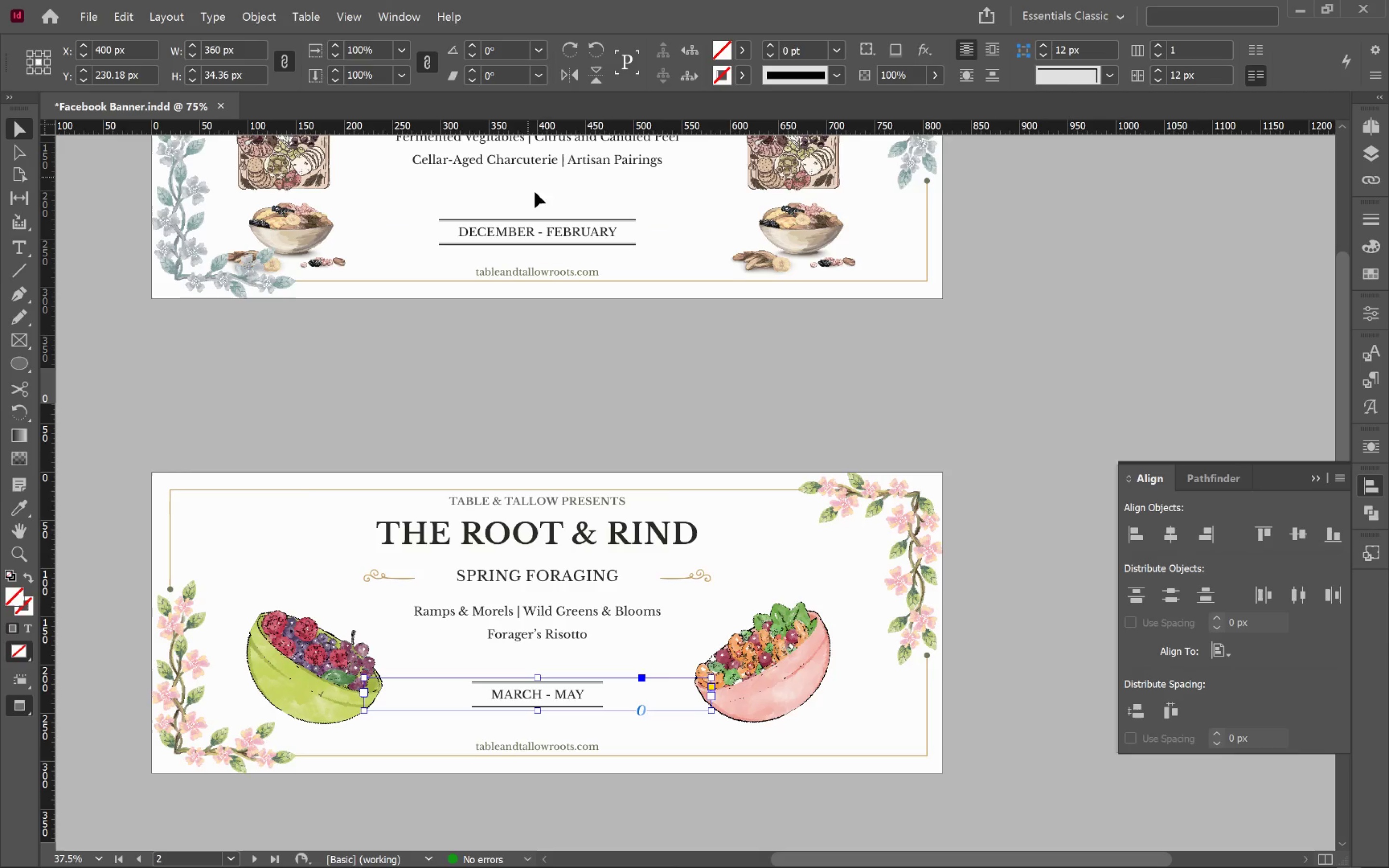 
left_click([556, 231])
 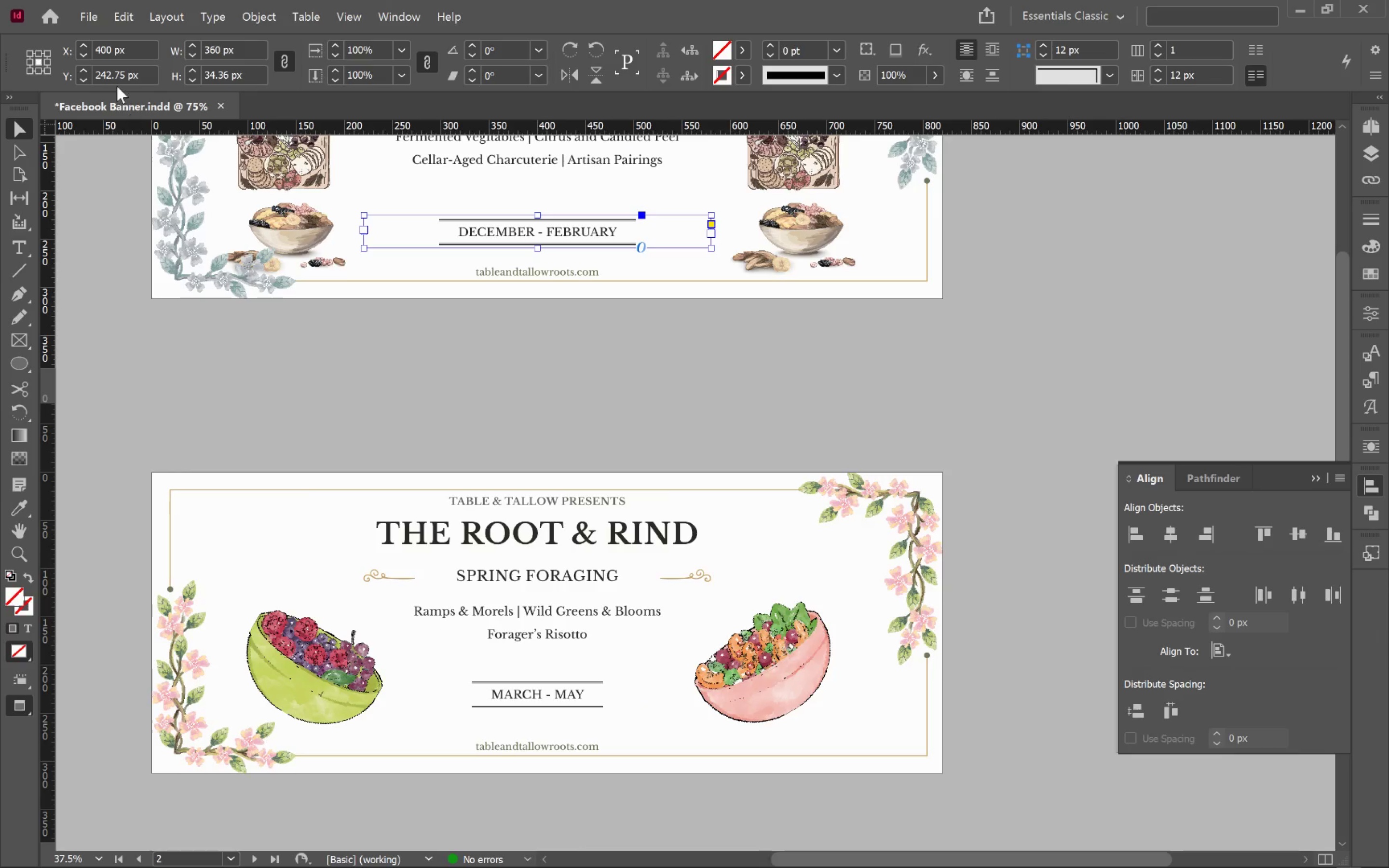 
left_click([116, 69])
 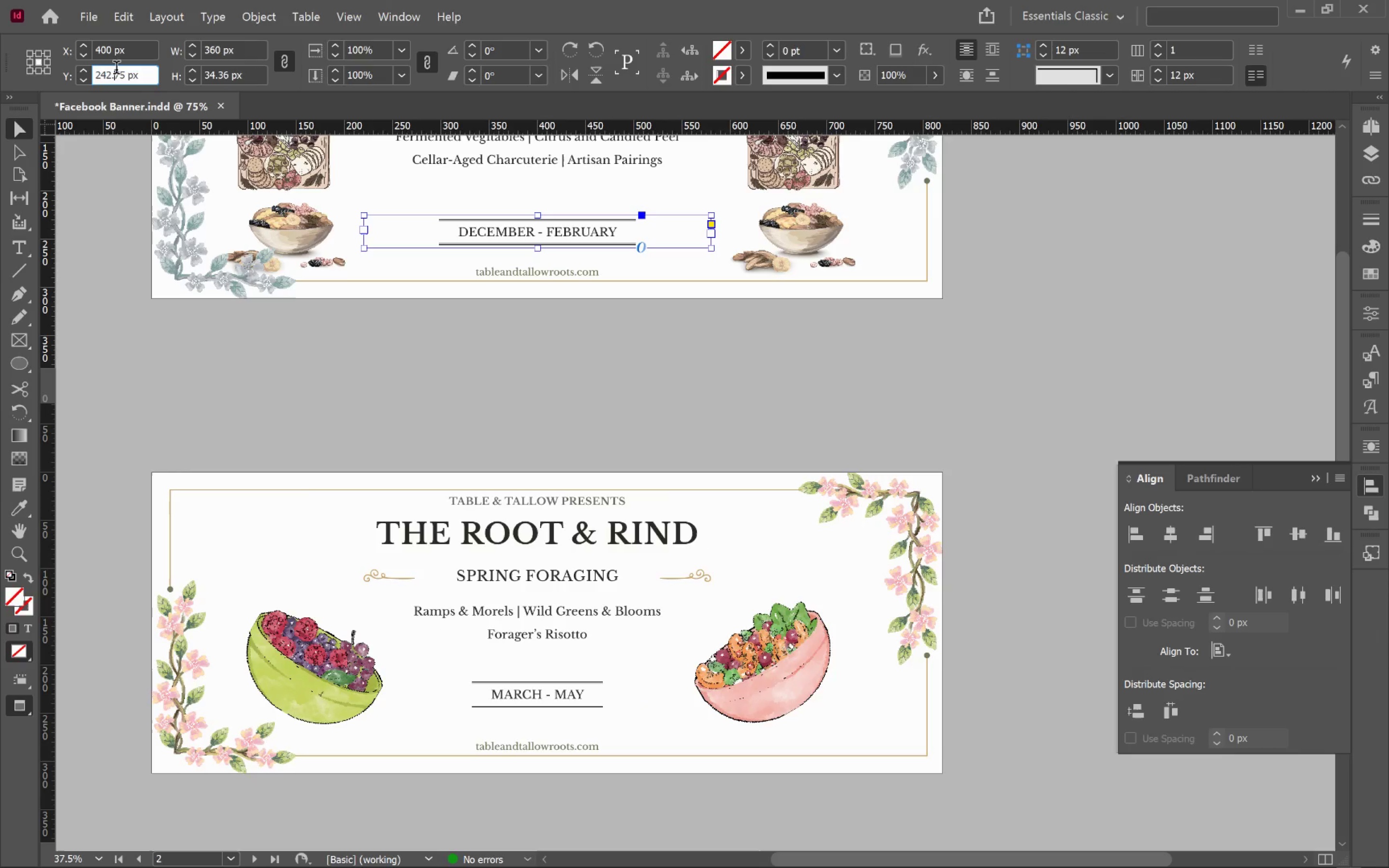 
key(Control+A)
 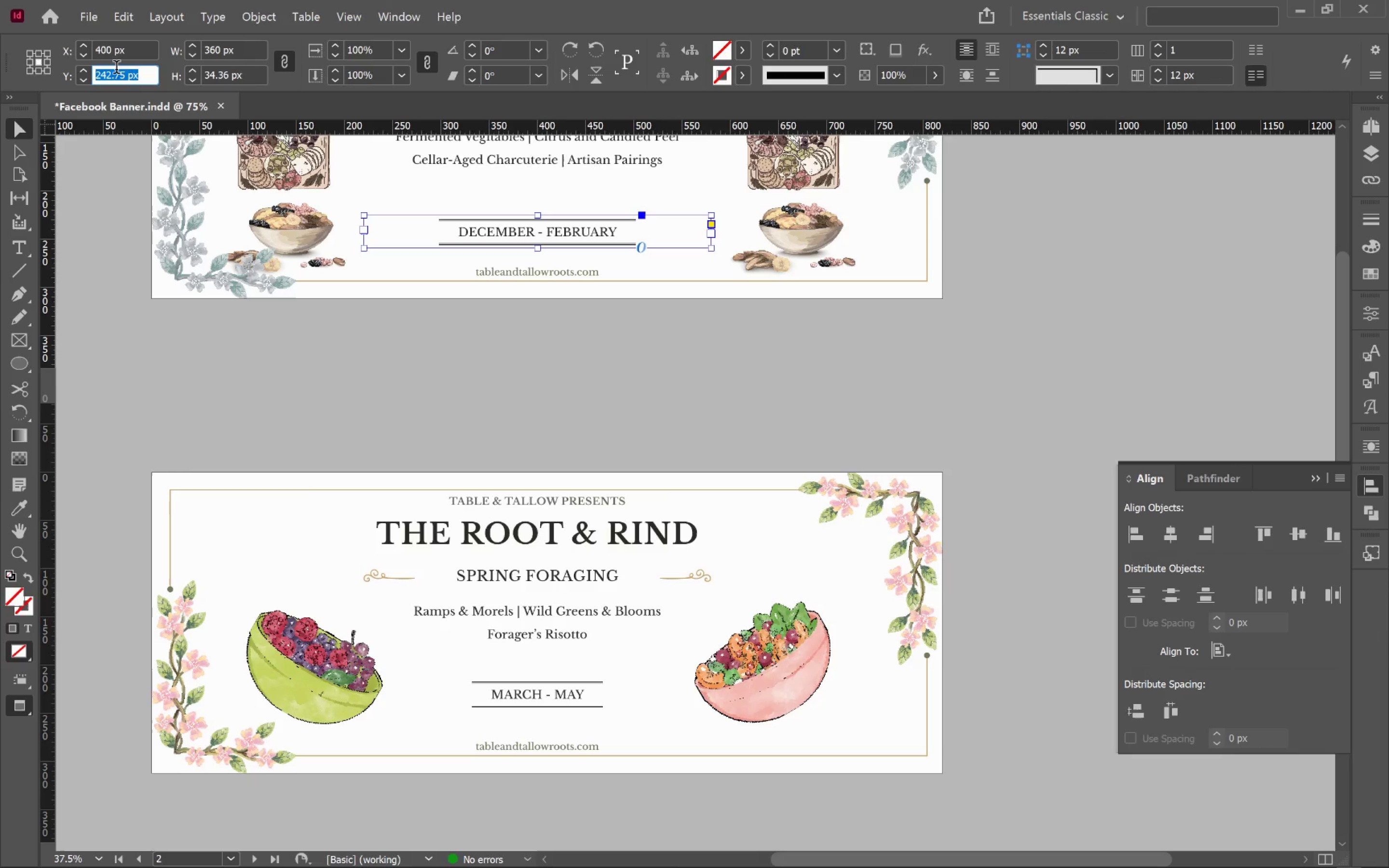 
key(Control+C)
 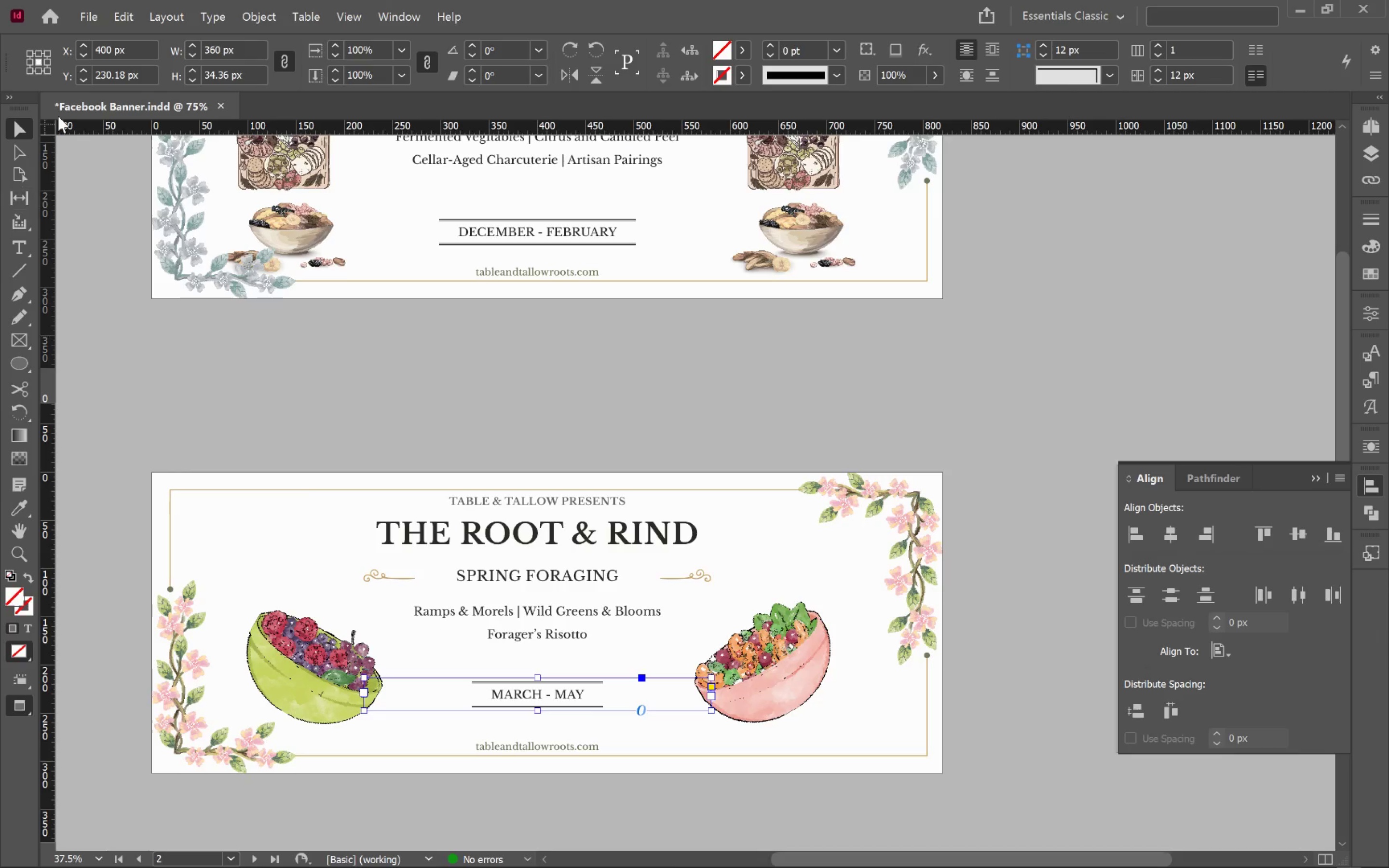 
left_click([124, 78])
 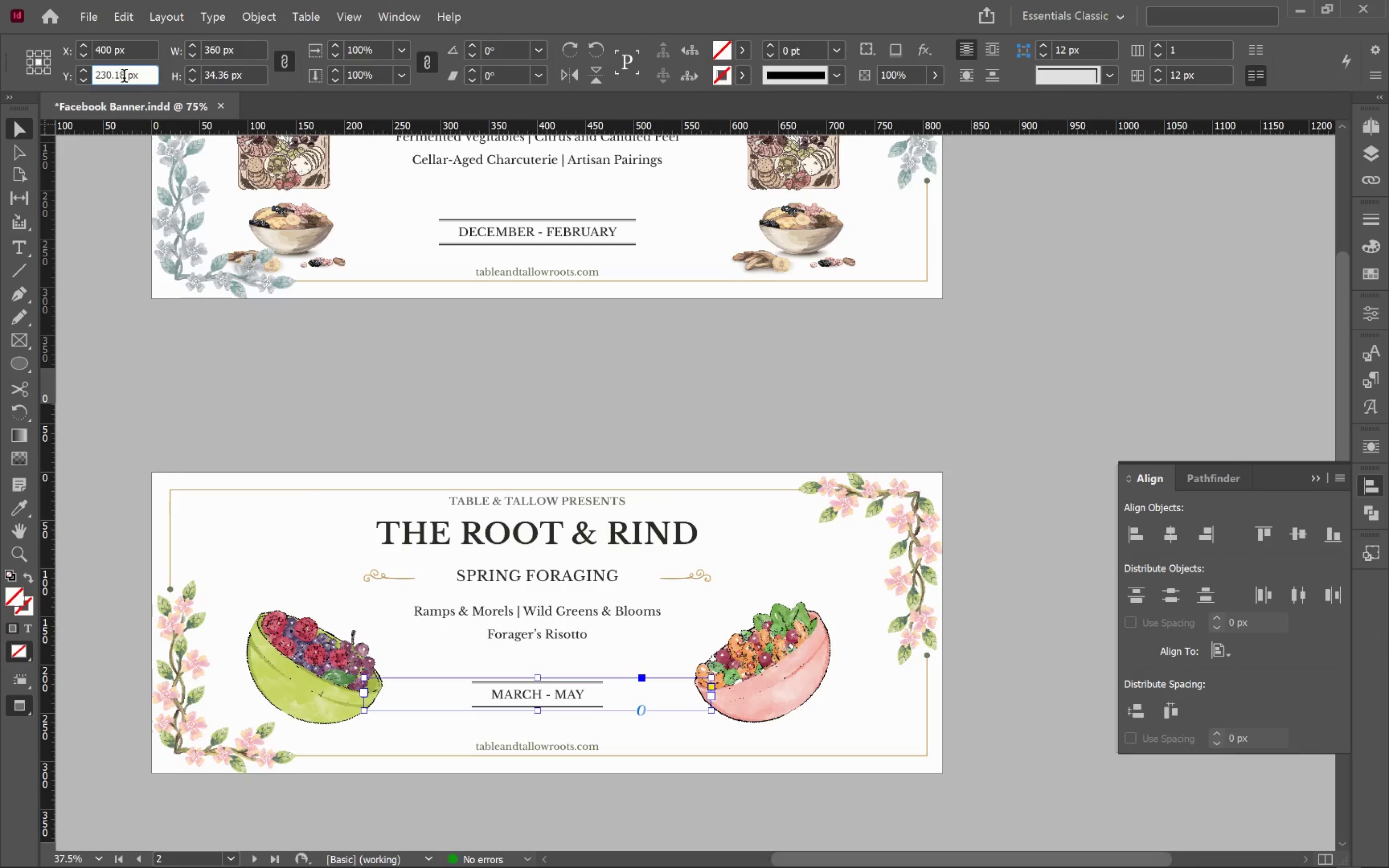 
key(Control+A)
 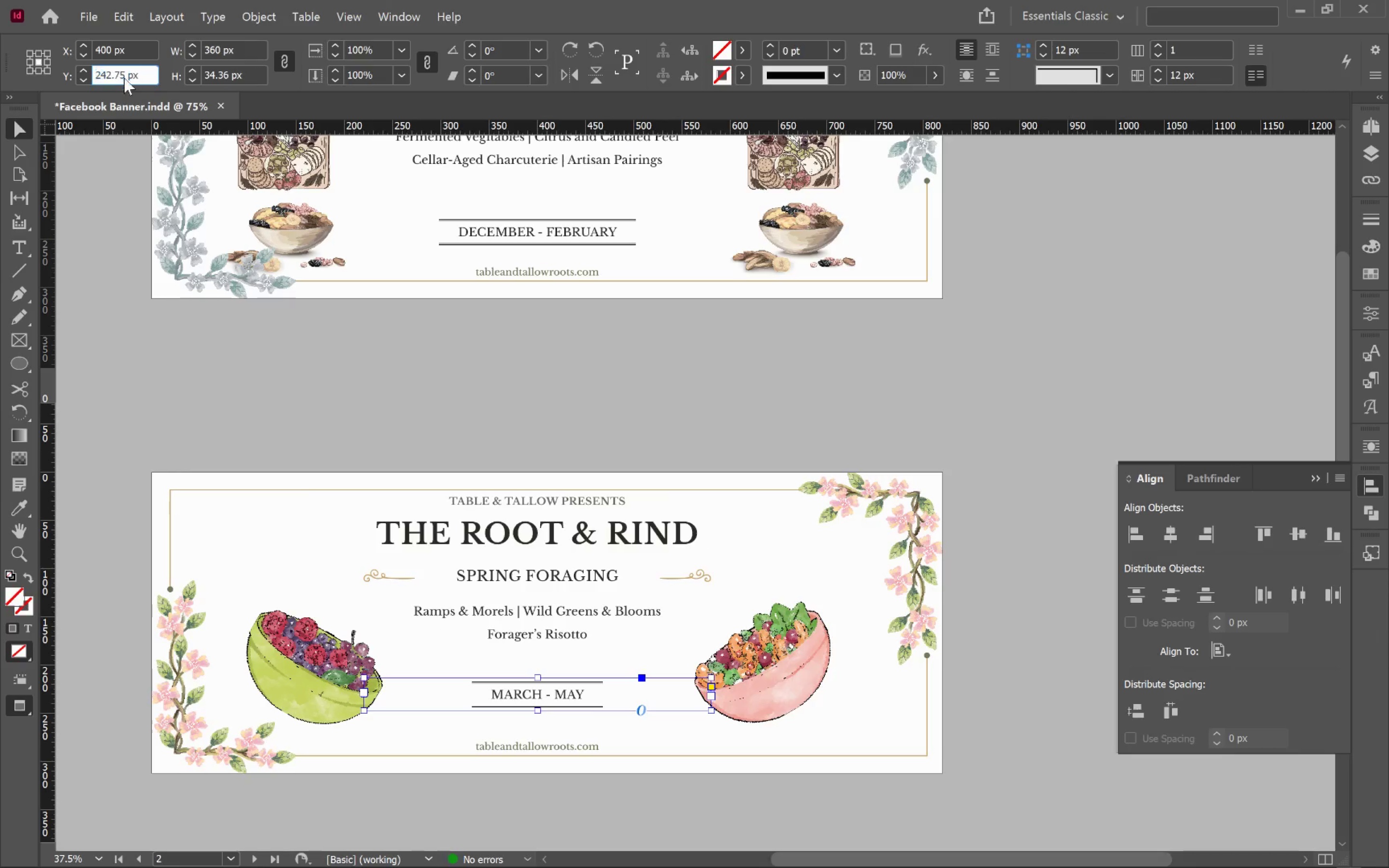 
key(Control+V)
 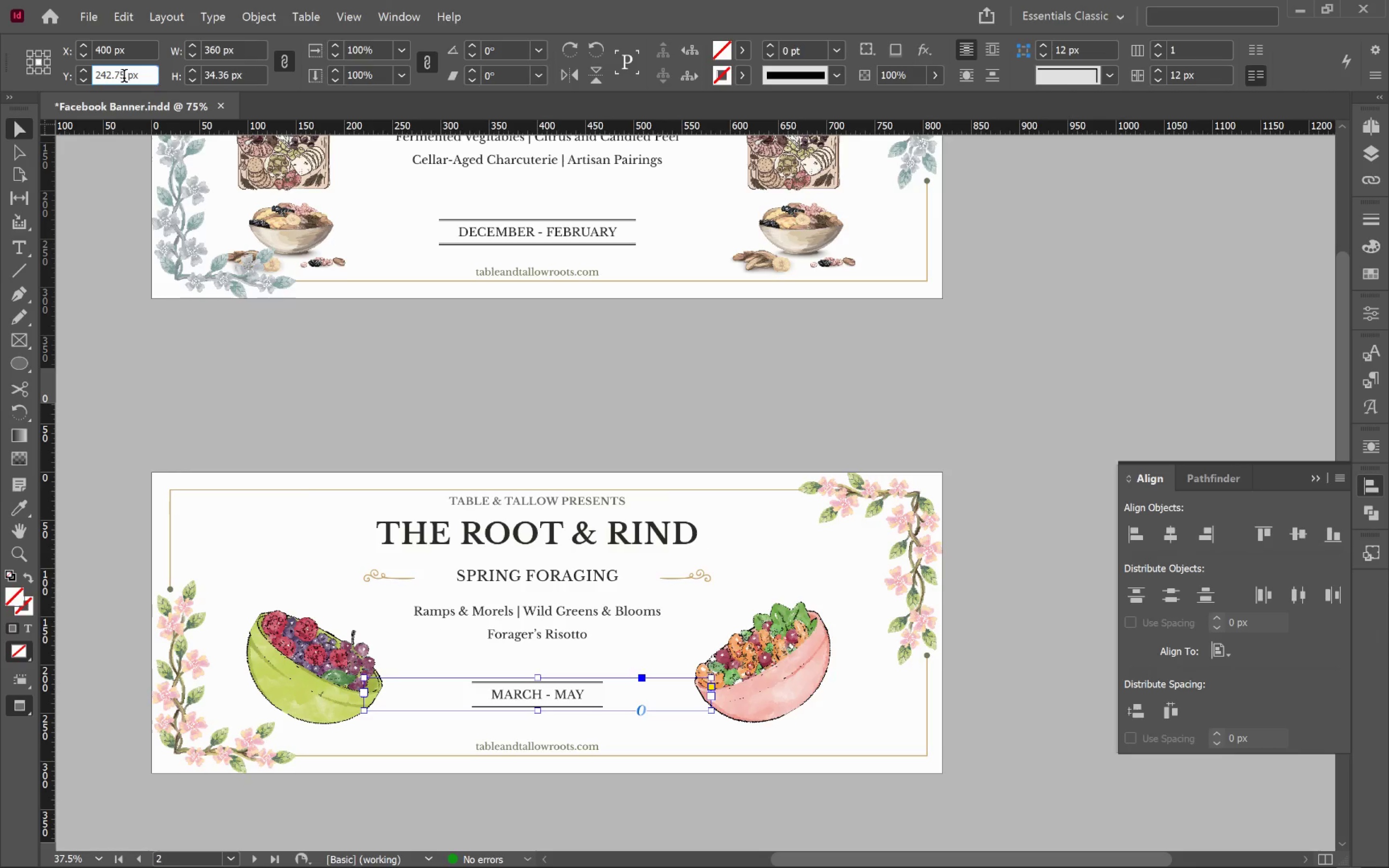 
key(Enter)
 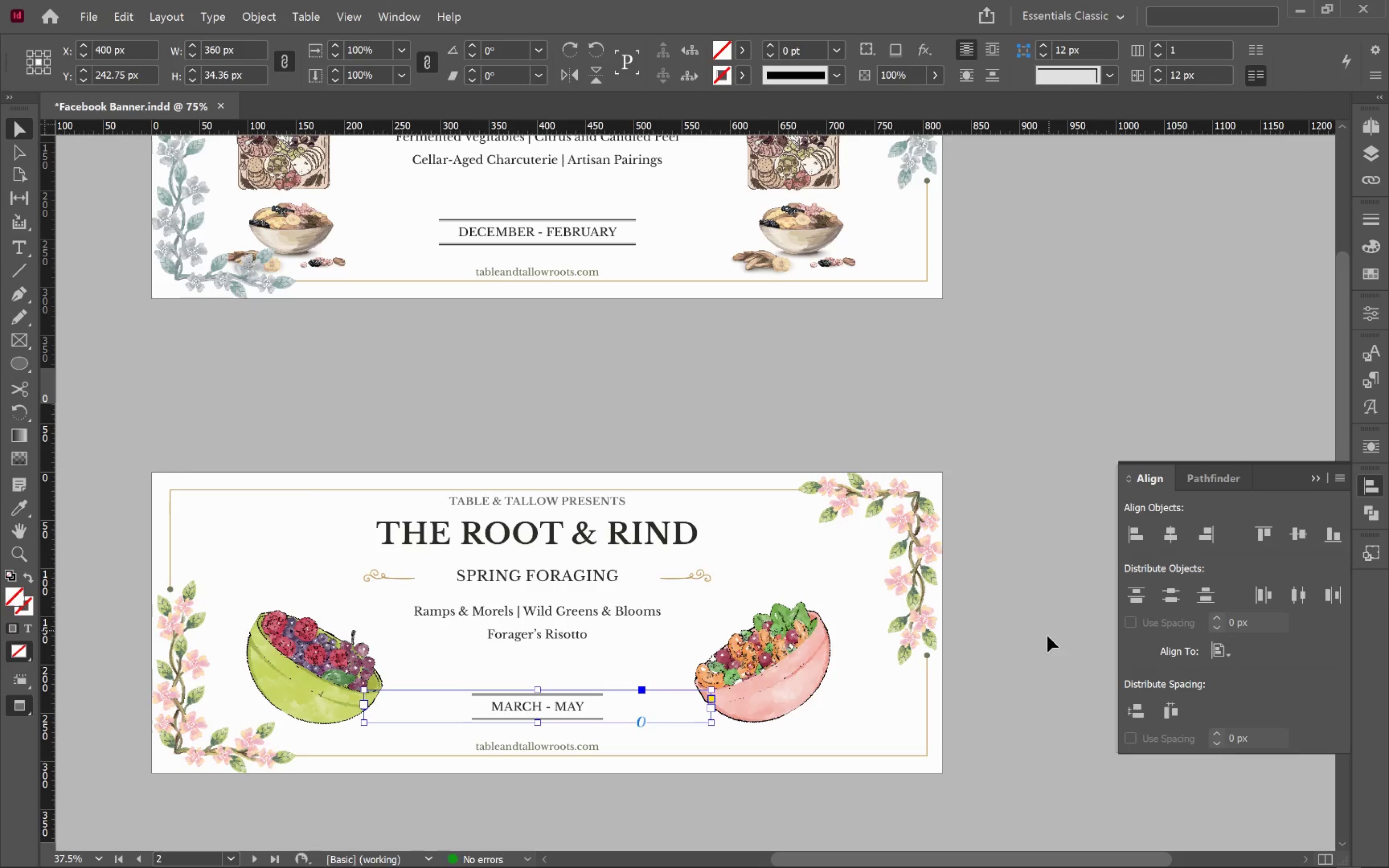 
scroll: coordinate [930, 571], scroll_direction: down, amount: 10.0
 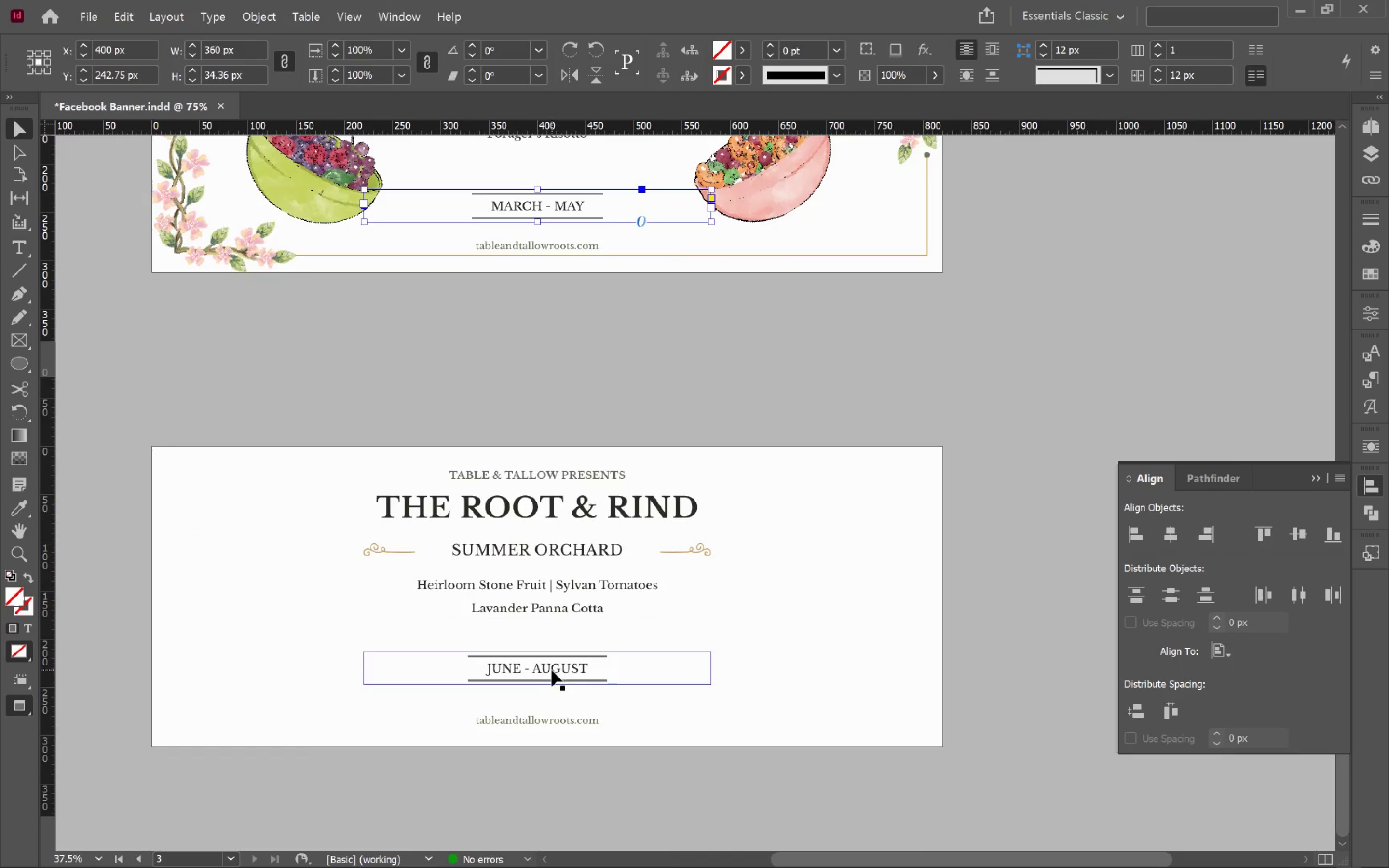 
left_click([552, 670])
 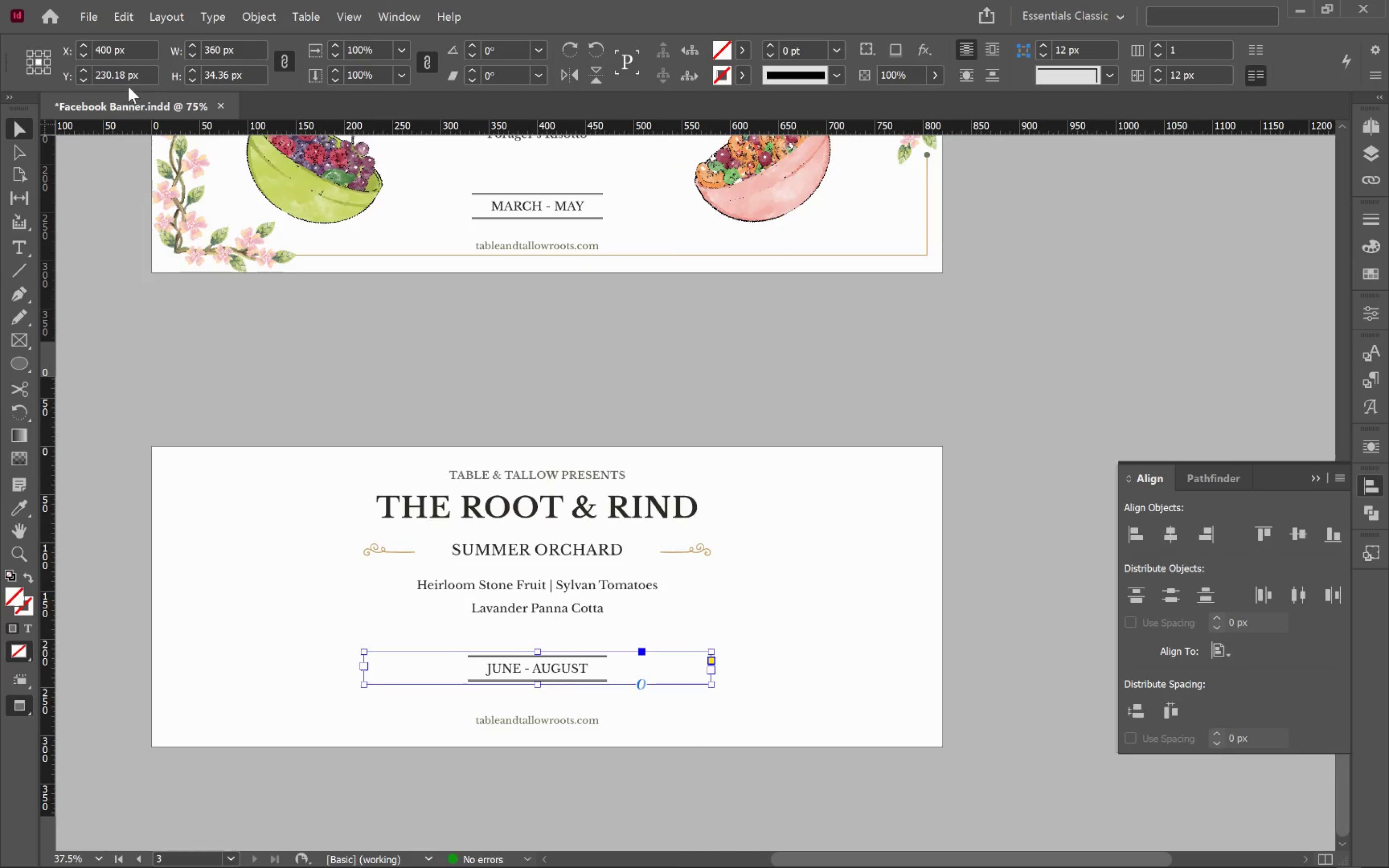 
key(Control+A)
 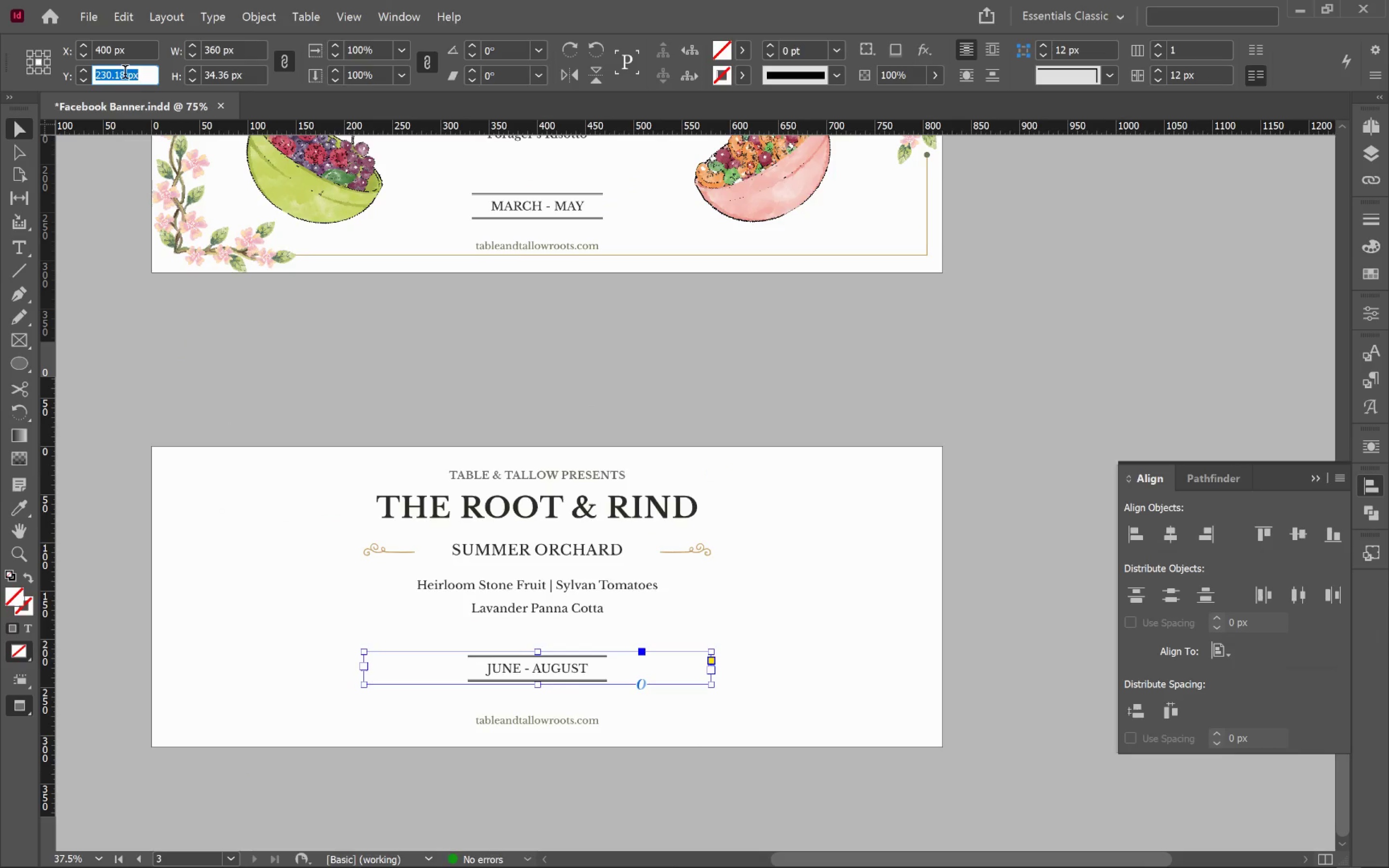 
key(Control+V)
 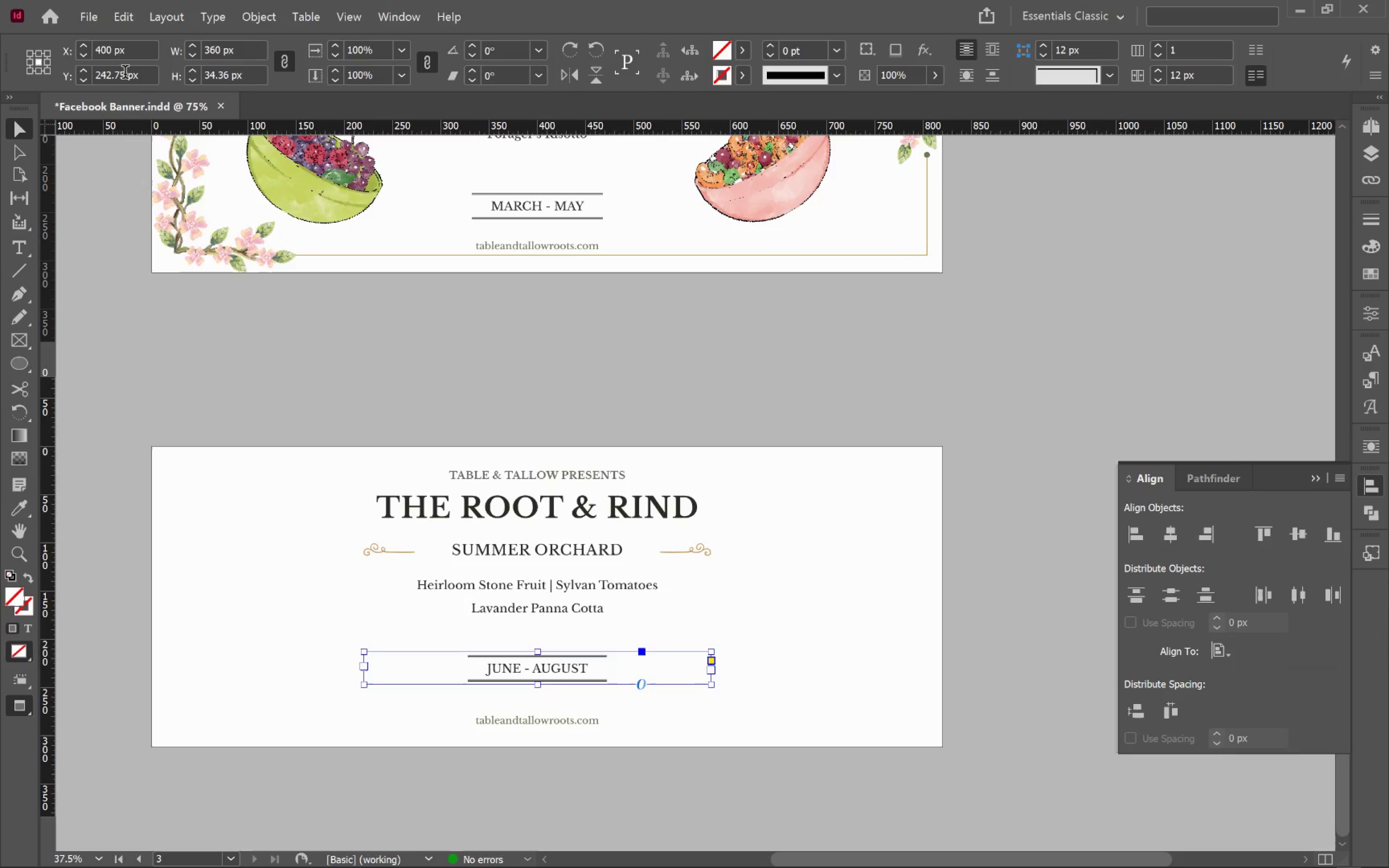 
key(Enter)
 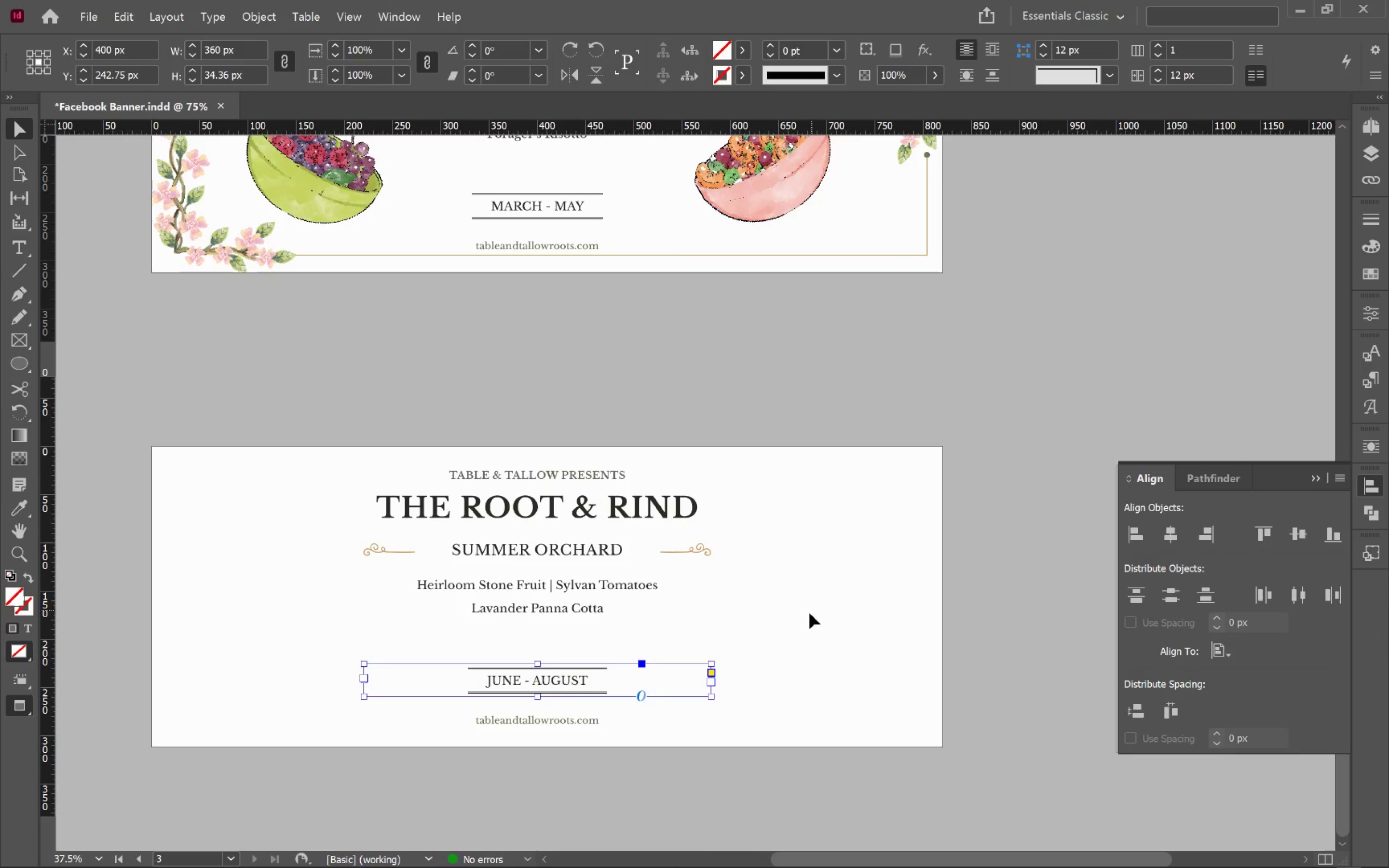 
left_click([809, 613])
 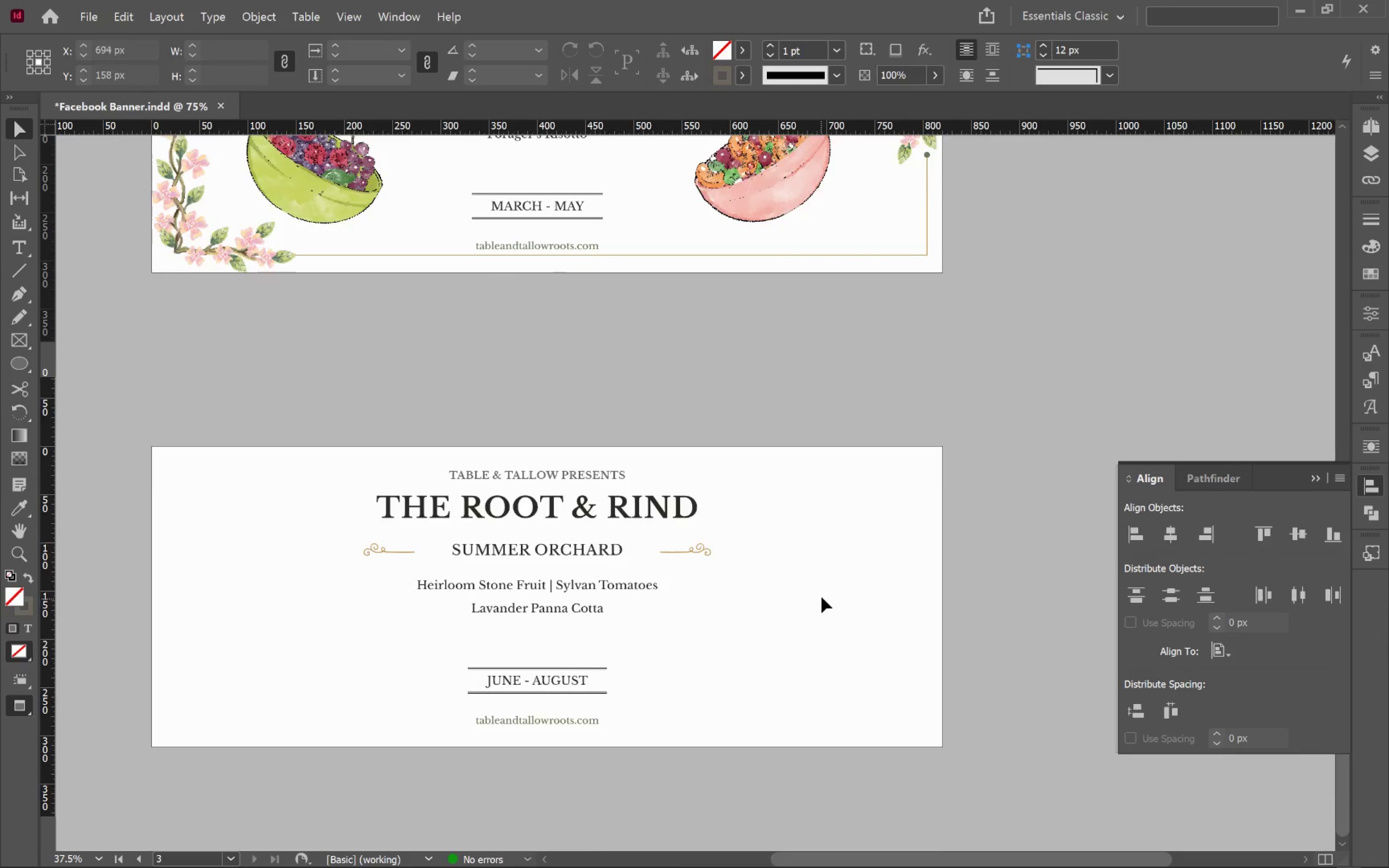 
scroll: coordinate [822, 596], scroll_direction: up, amount: 5.0
 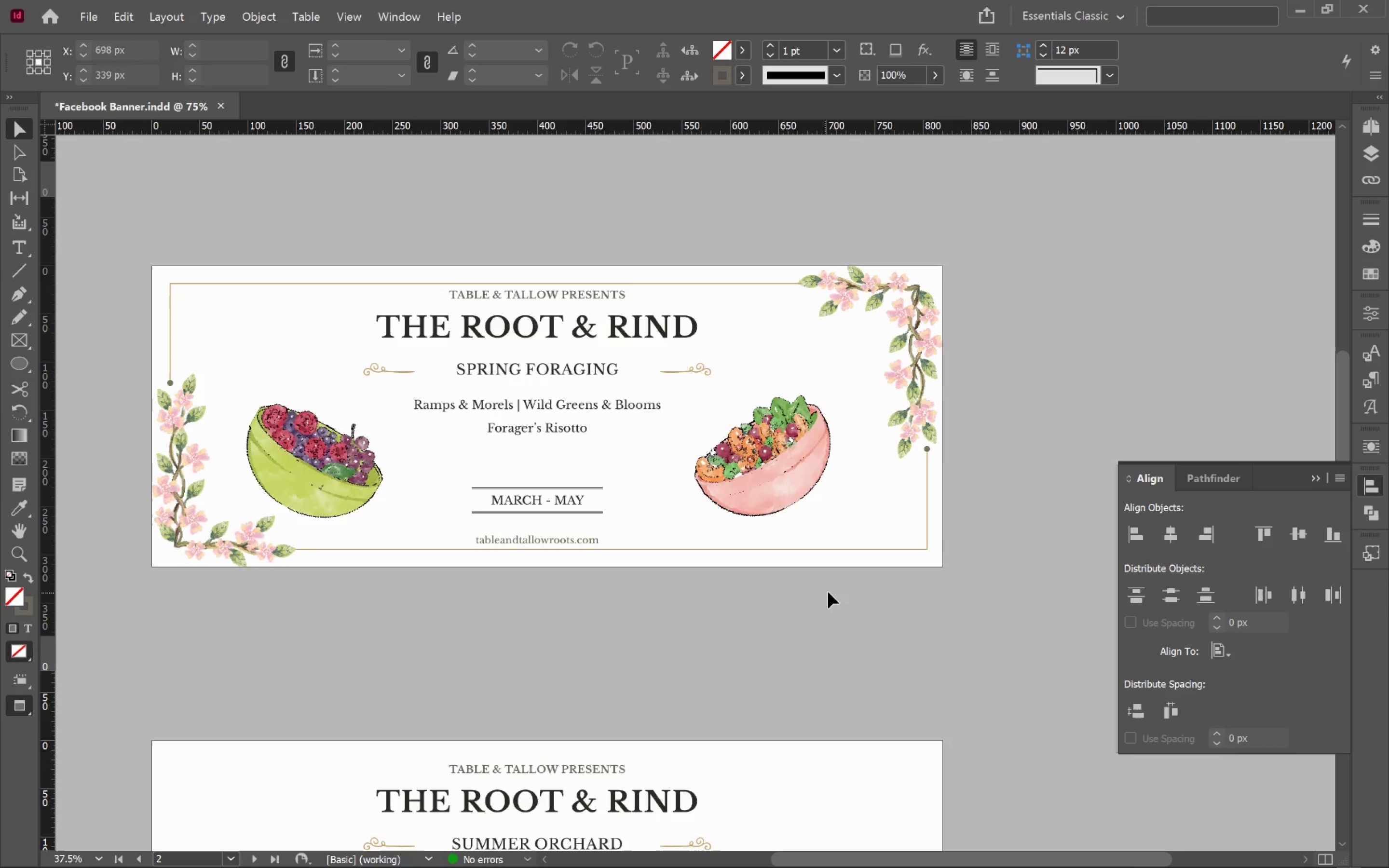 
scroll: coordinate [830, 591], scroll_direction: down, amount: 2.0
 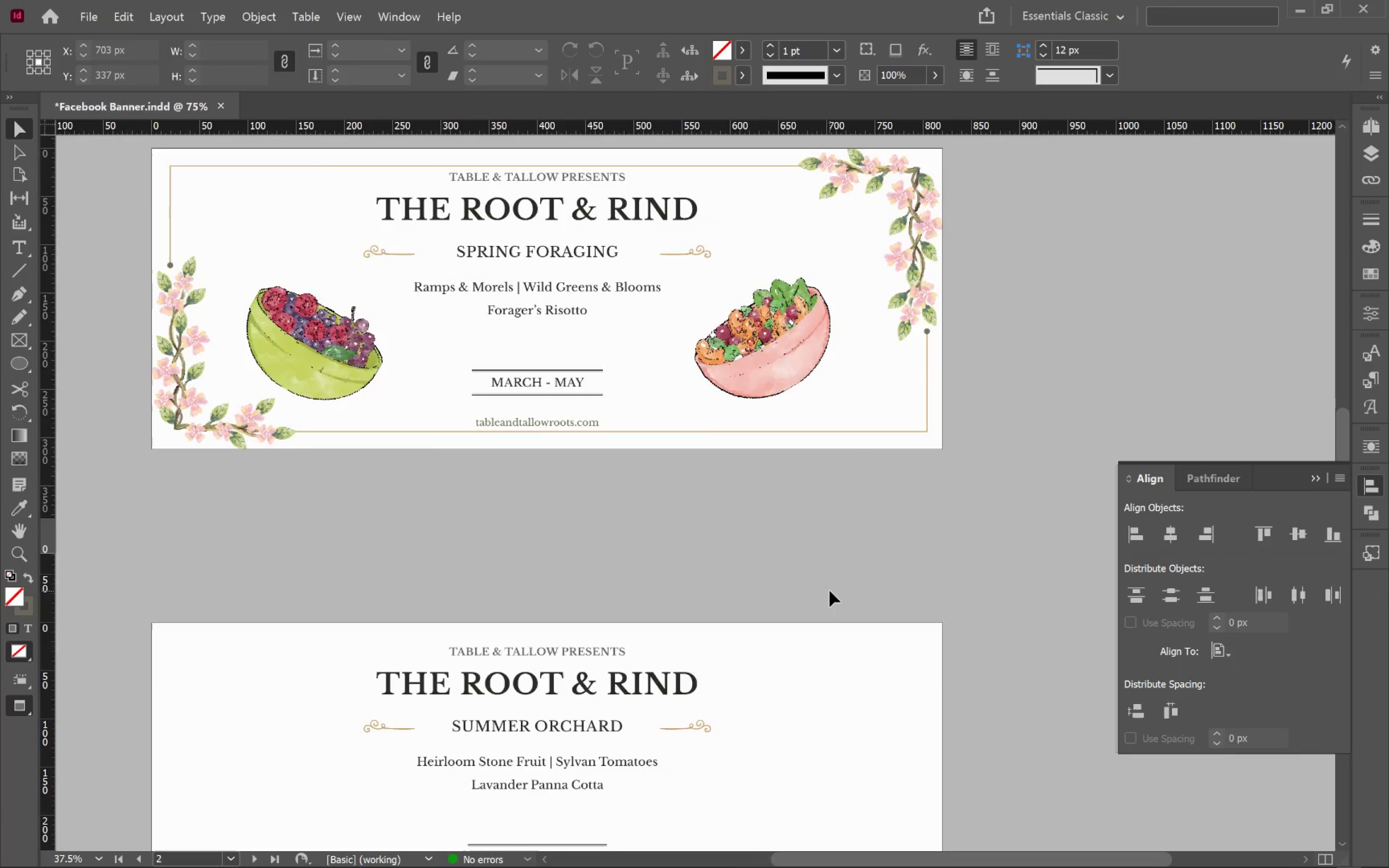 
scroll: coordinate [830, 591], scroll_direction: up, amount: 3.0
 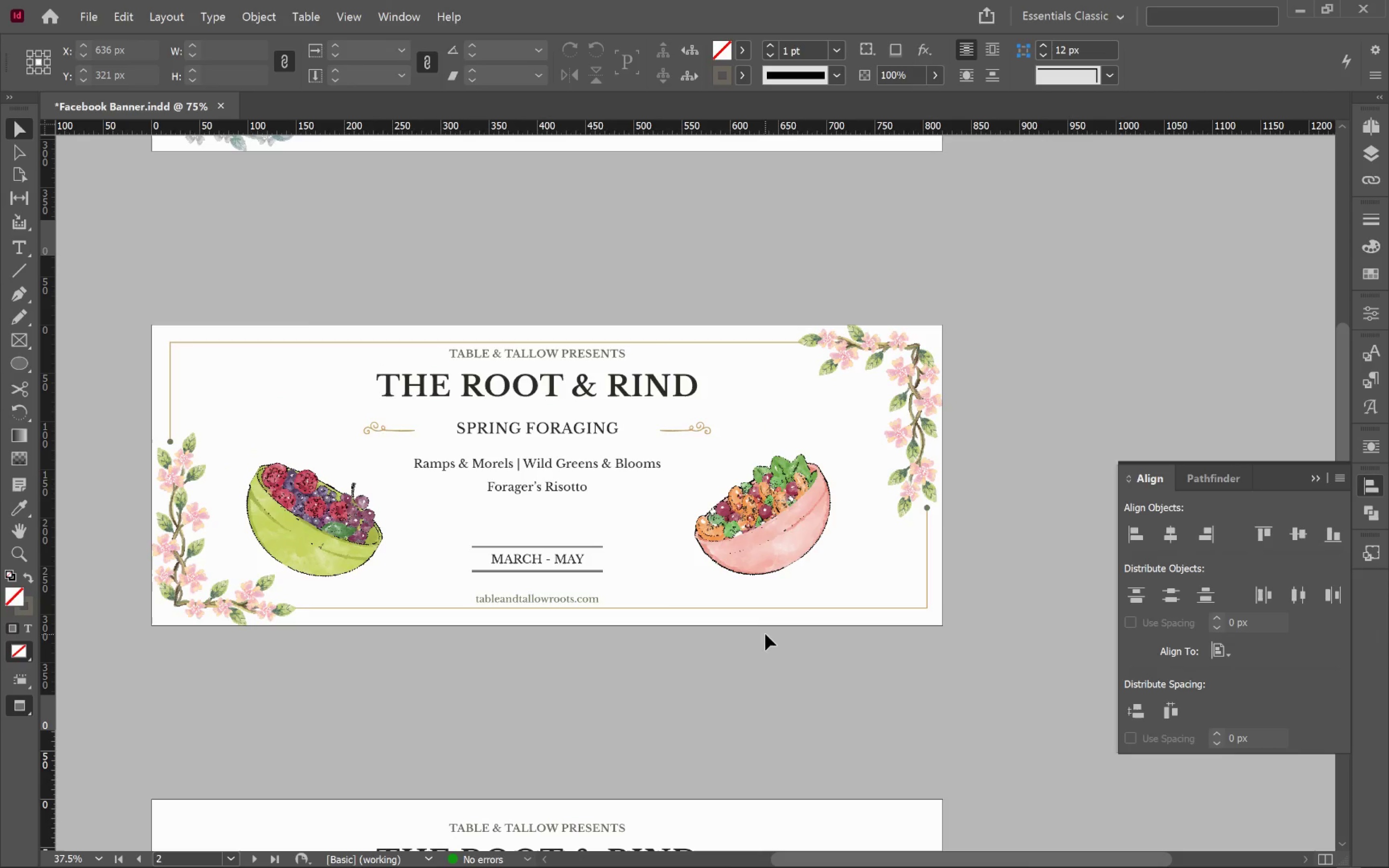 
wait(6.33)
 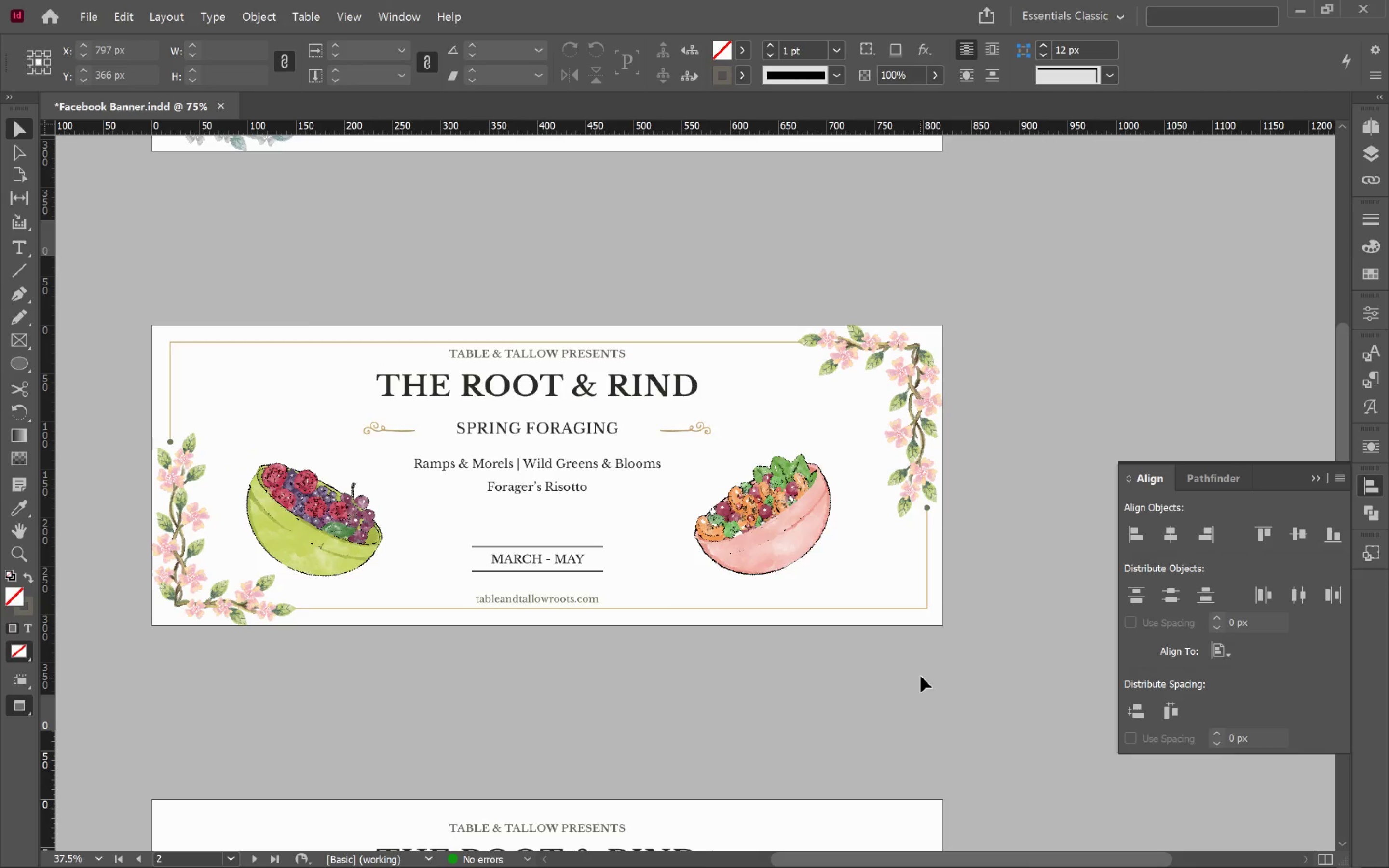 
hold_key(key=Space, duration=1.52)
 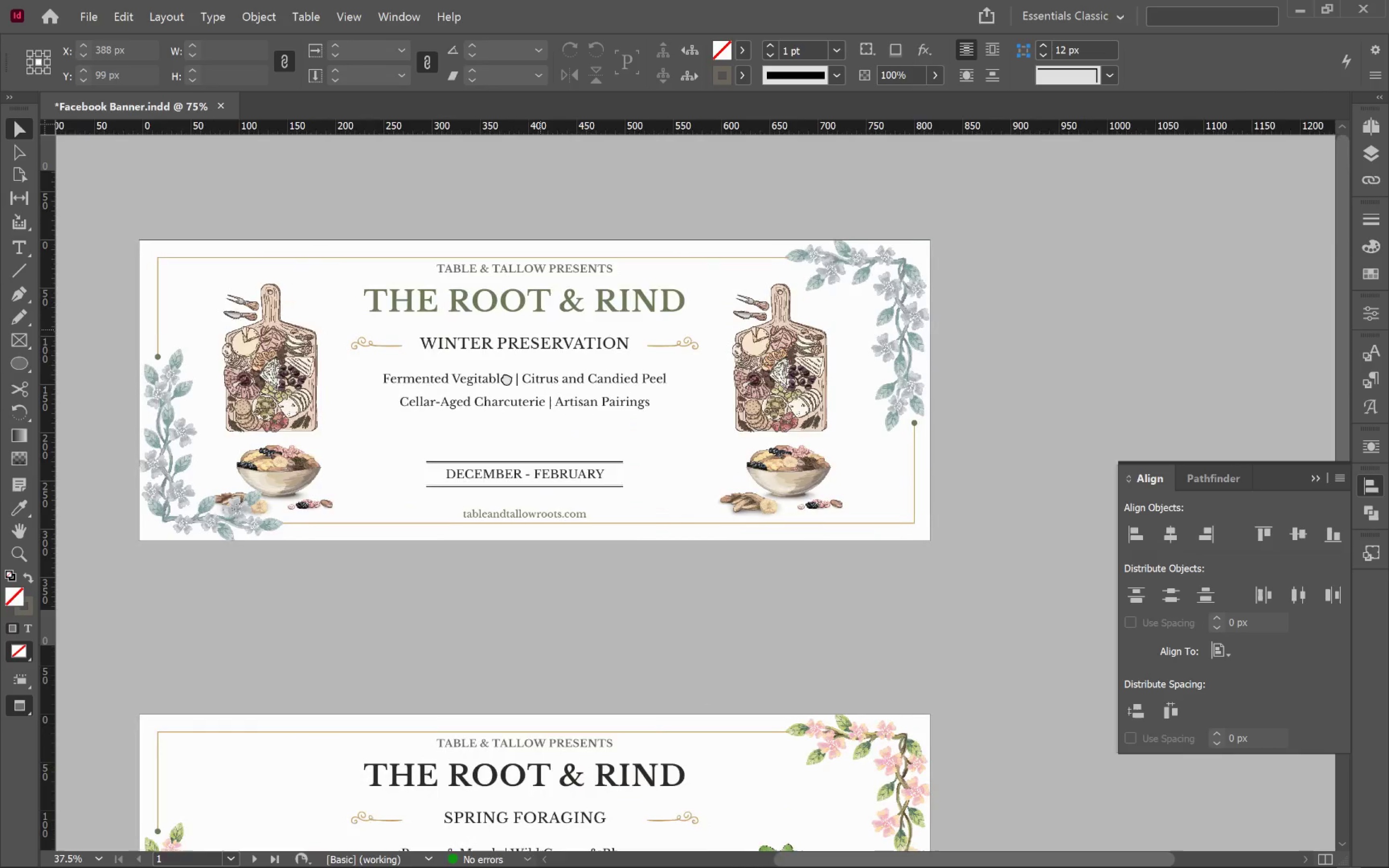 
left_click_drag(start_coordinate=[580, 446], to_coordinate=[599, 620])
 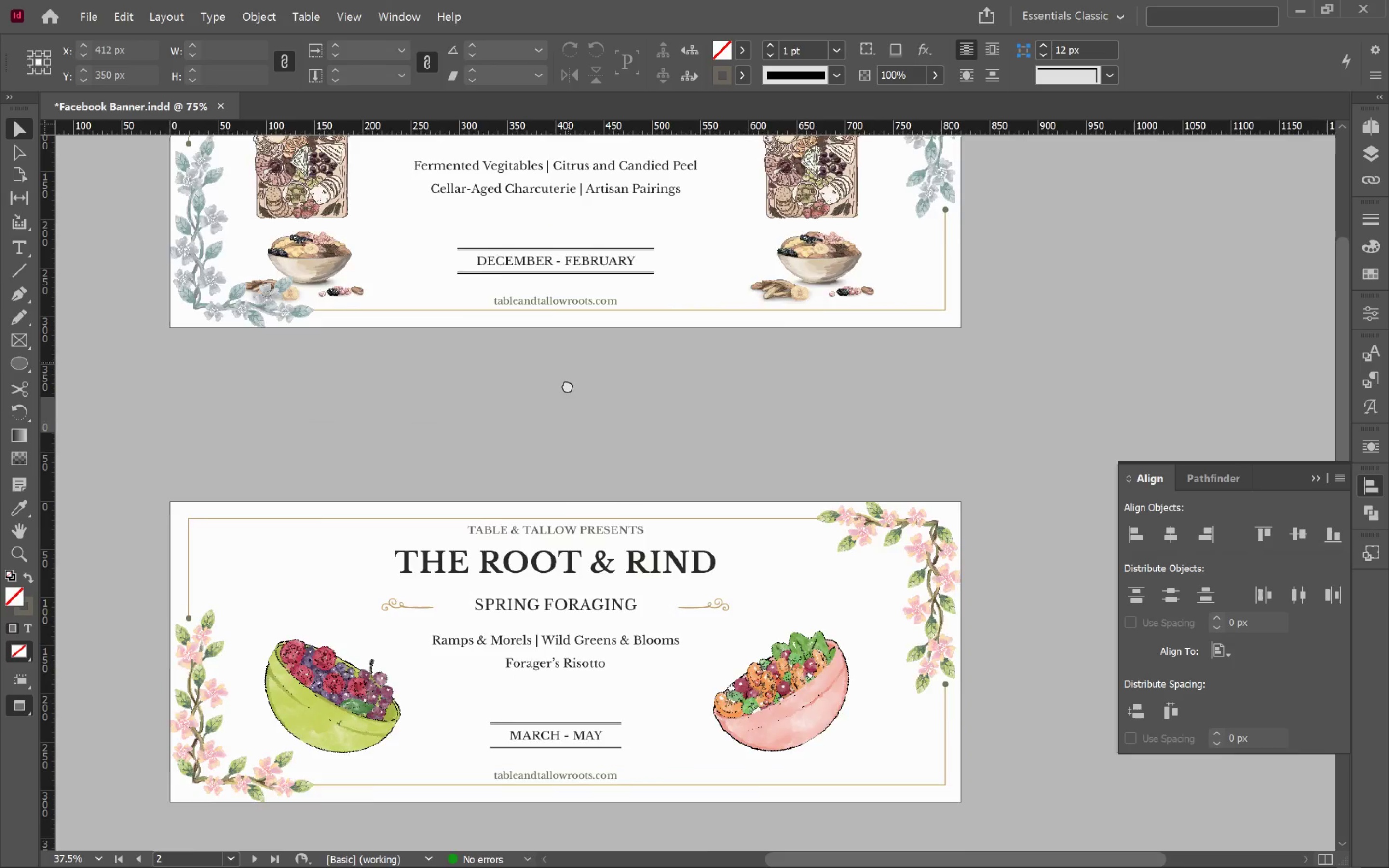 
left_click_drag(start_coordinate=[568, 363], to_coordinate=[563, 572])
 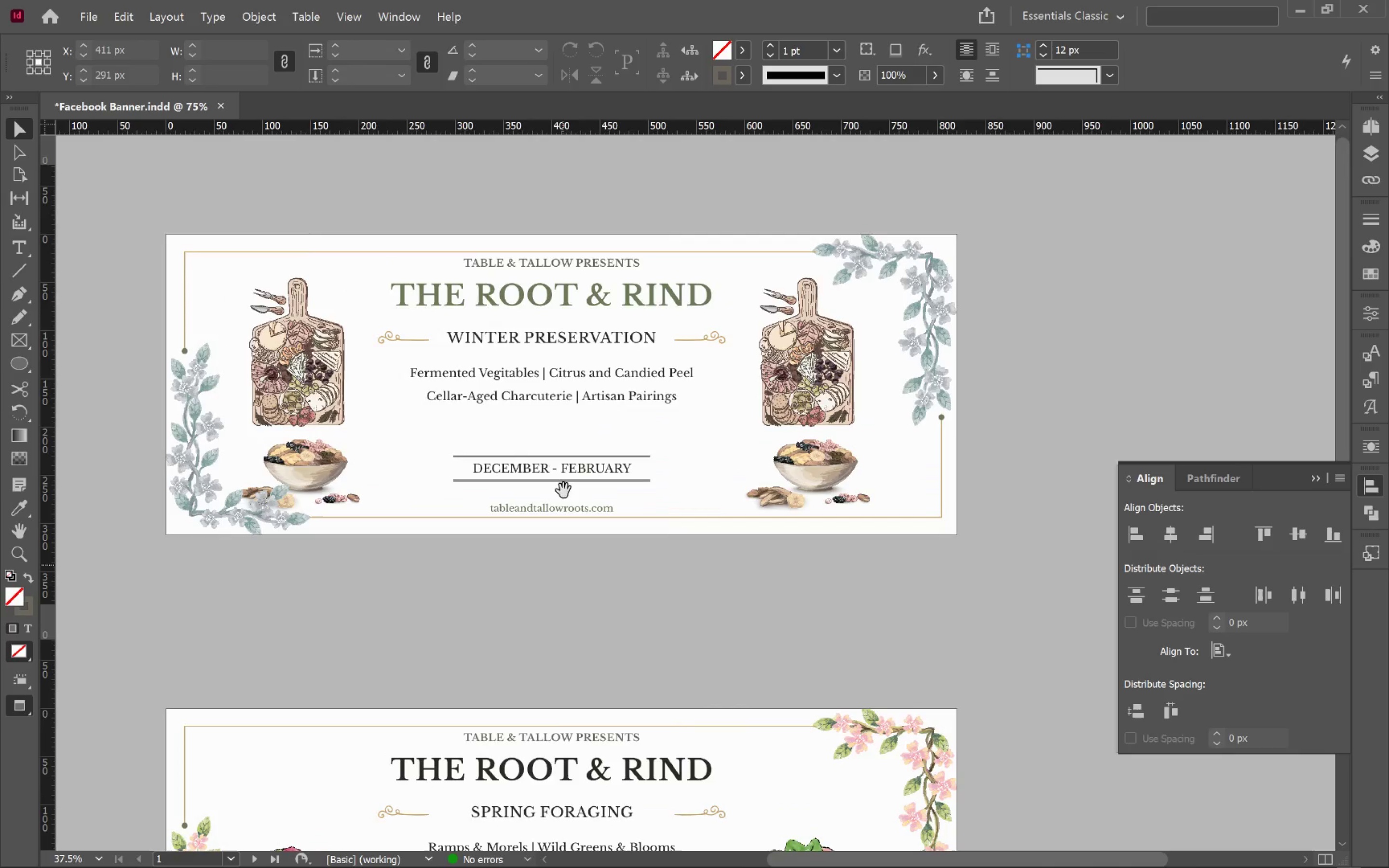 
hold_key(key=Space, duration=1.5)
 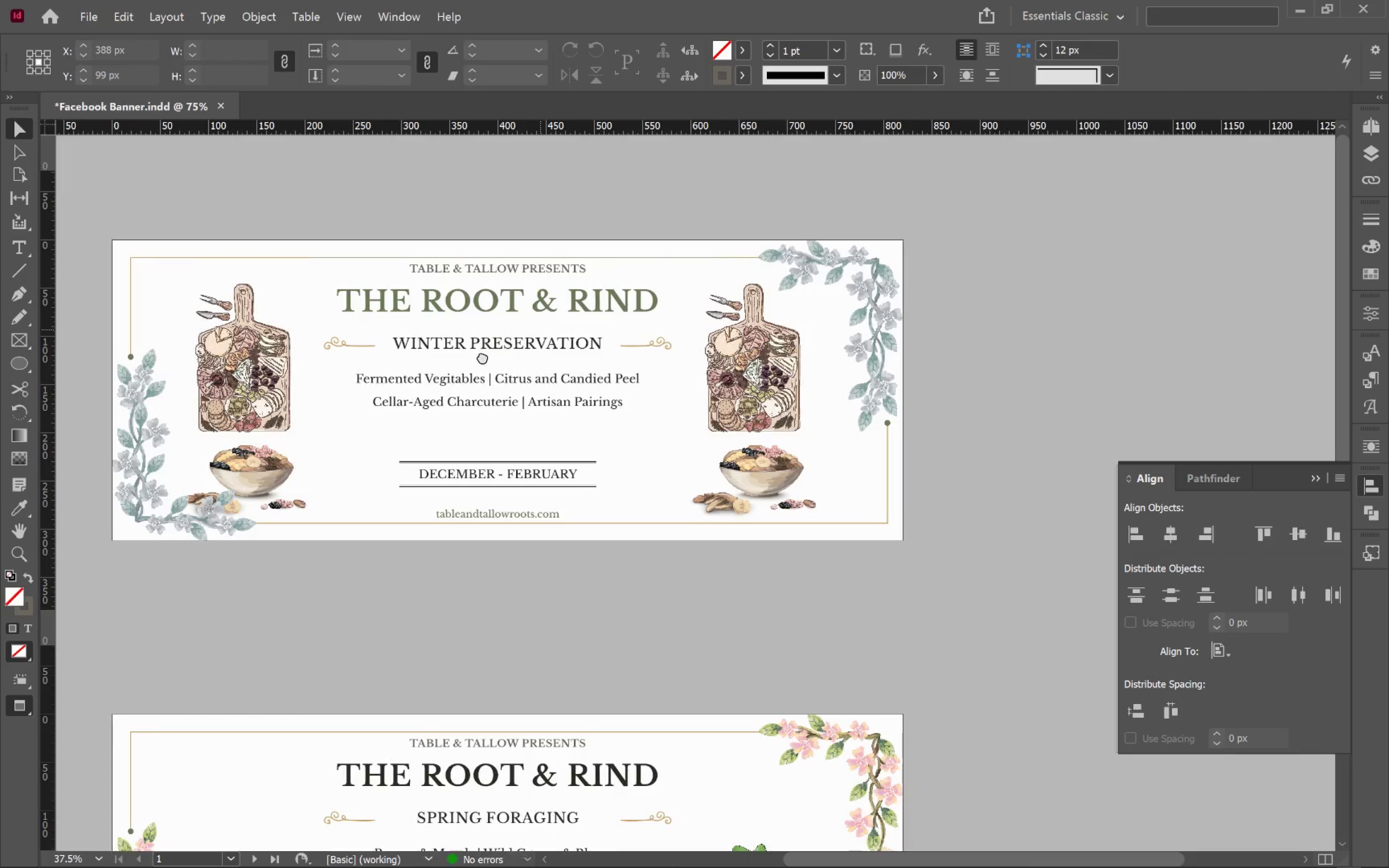 
left_click_drag(start_coordinate=[536, 335], to_coordinate=[482, 356])
 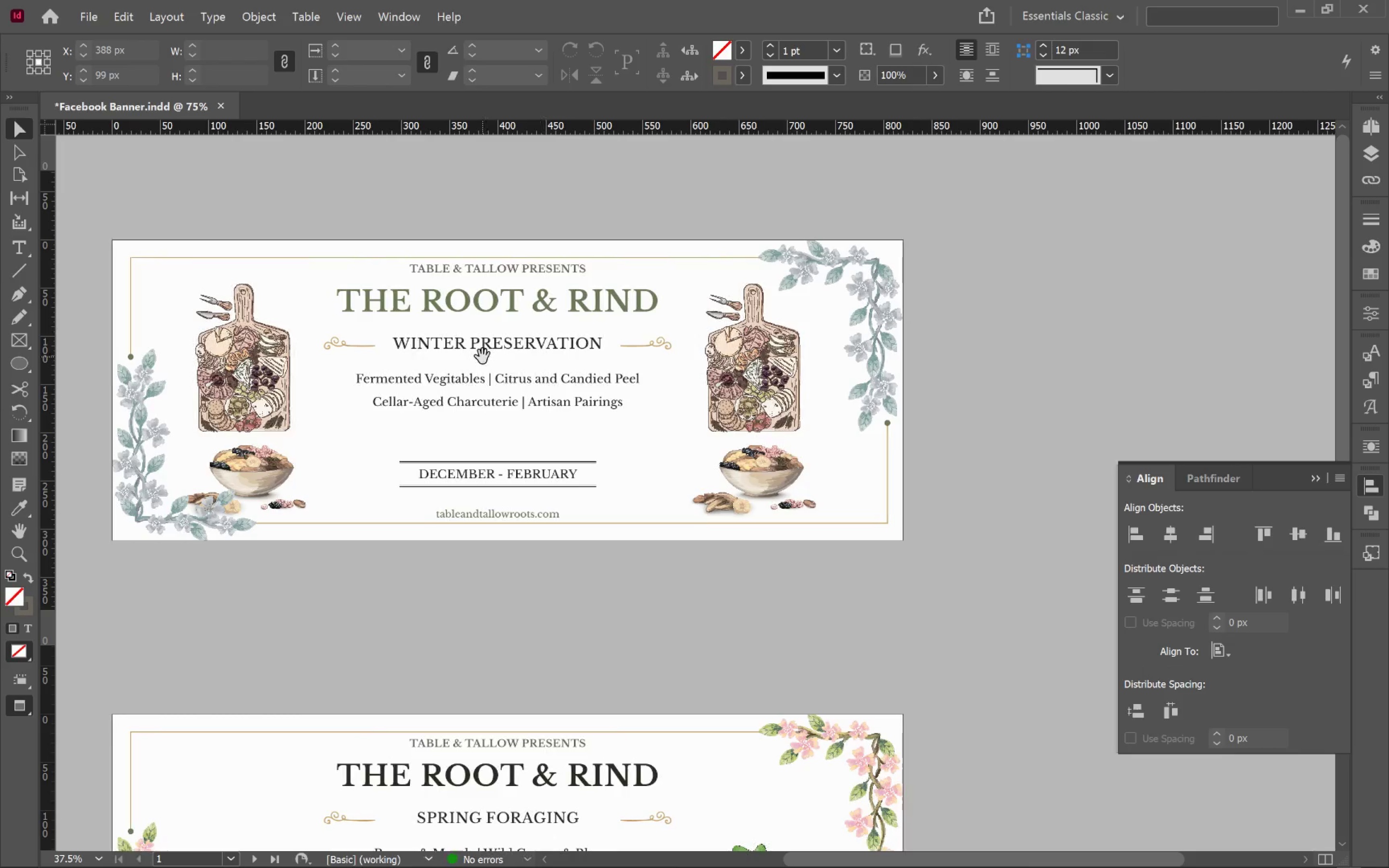 
hold_key(key=Space, duration=1.25)
 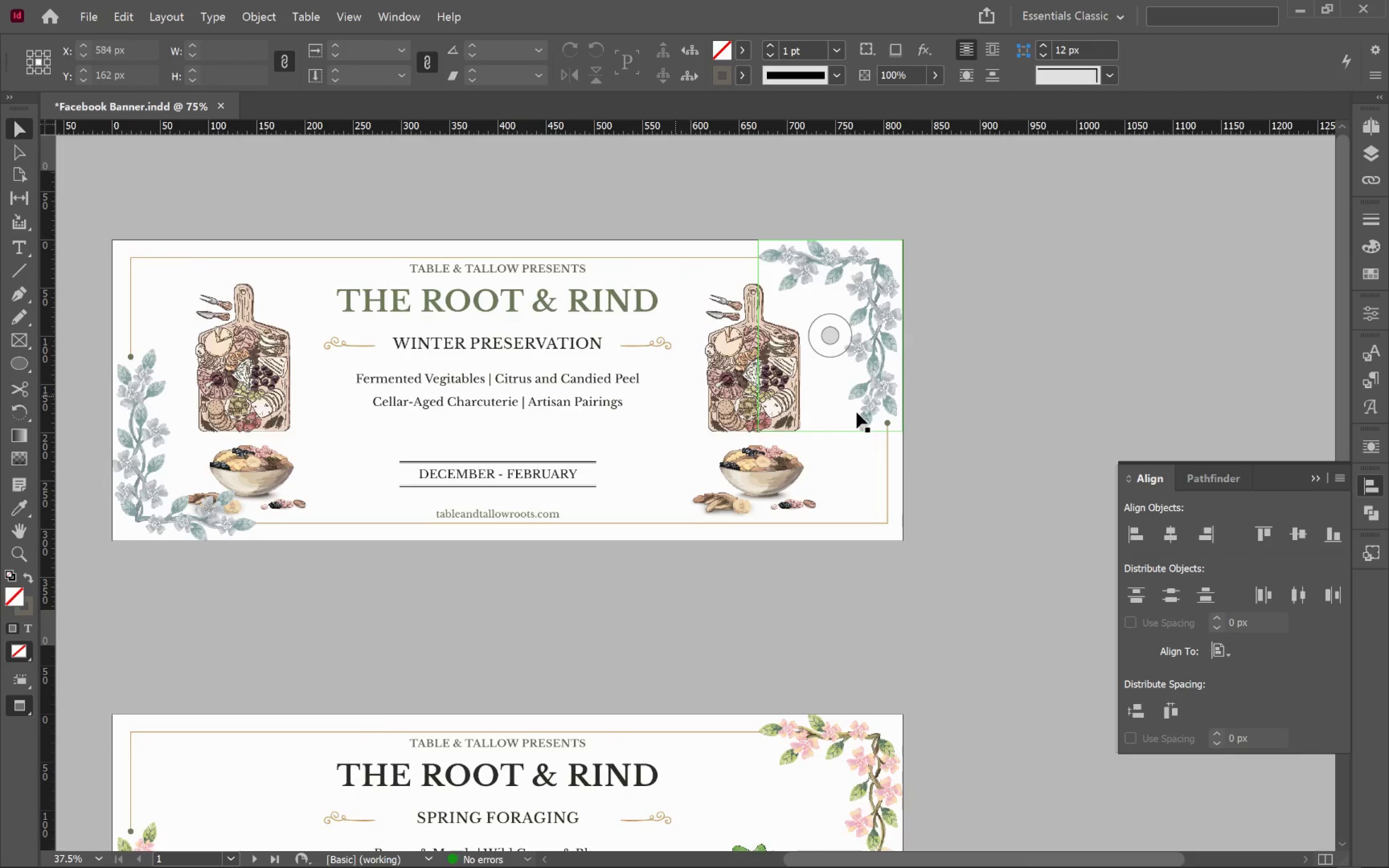 
key(Alt+Tab)
 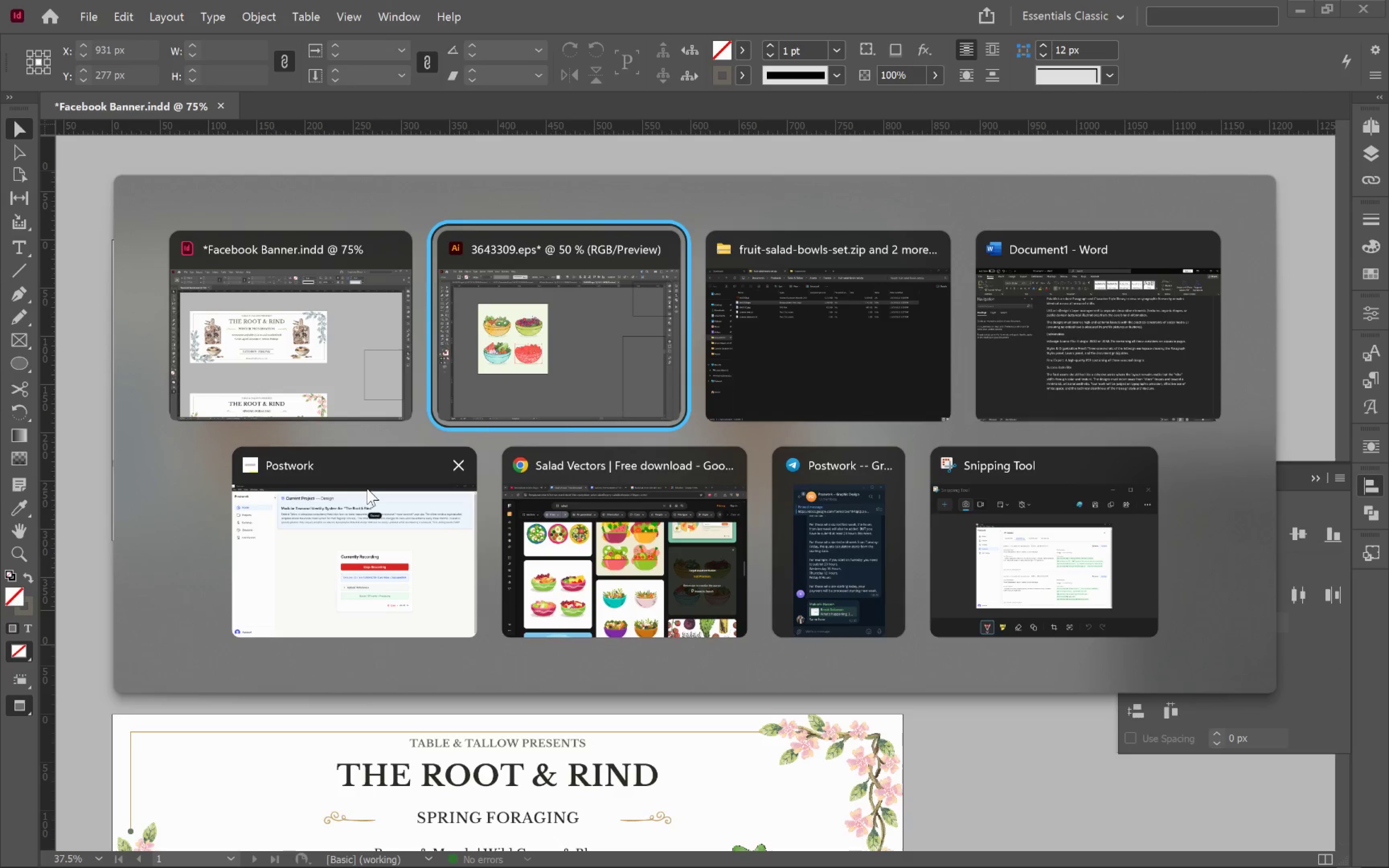 
left_click([301, 506])